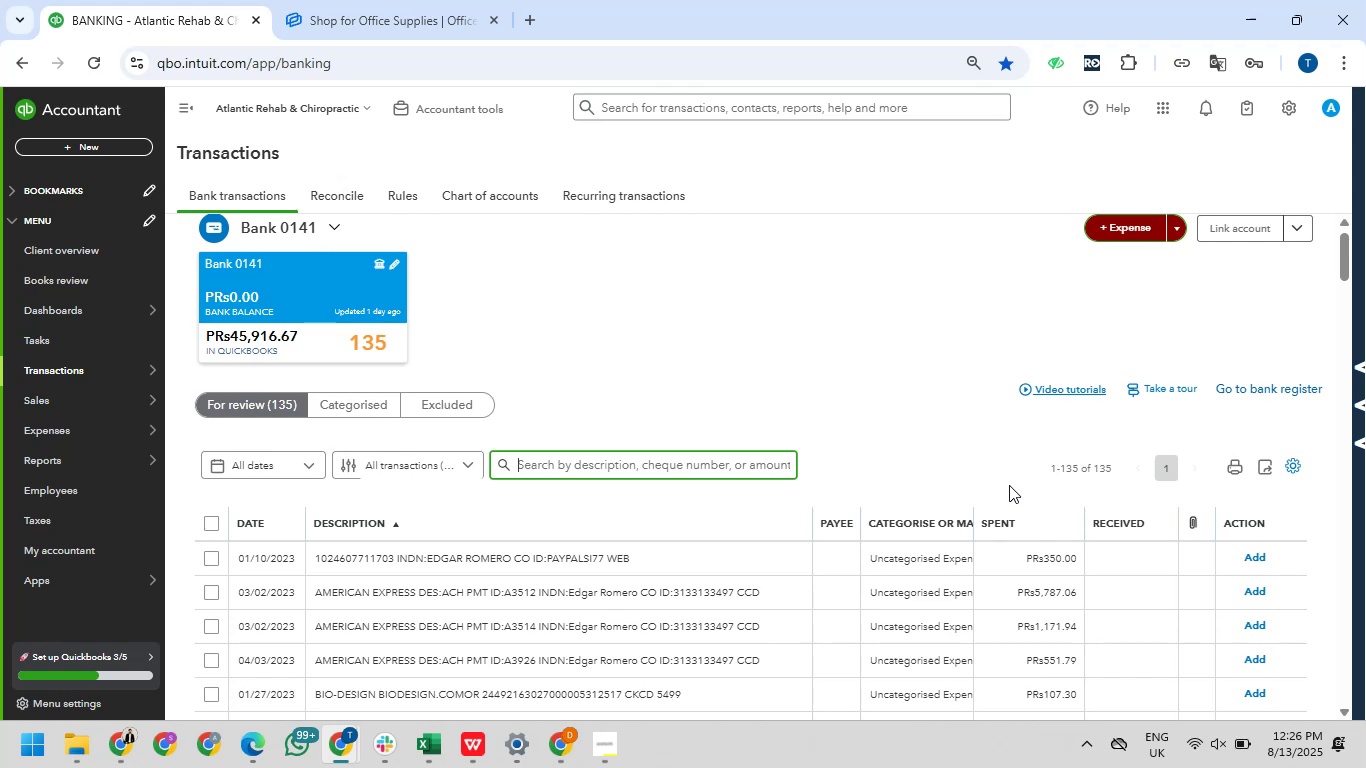 
wait(42.23)
 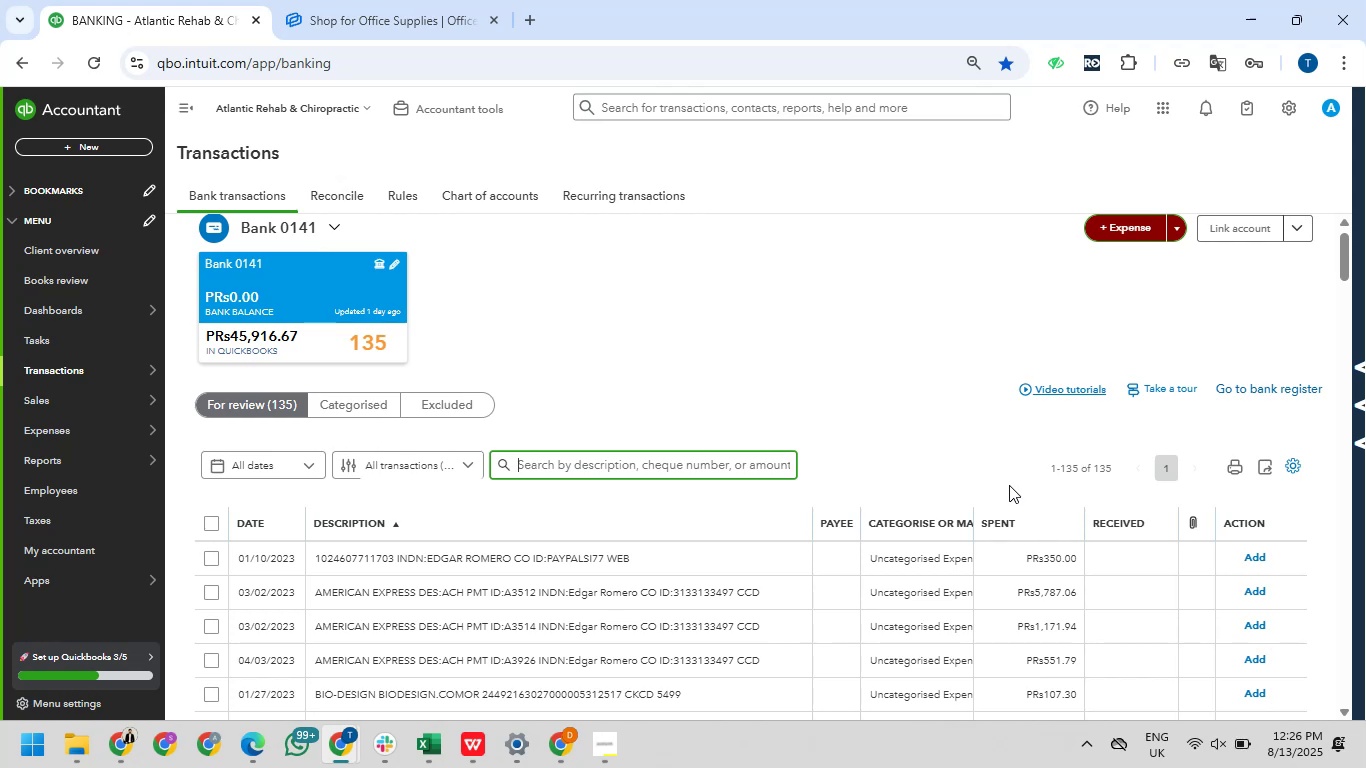 
scroll: coordinate [1006, 567], scroll_direction: down, amount: 2.0
 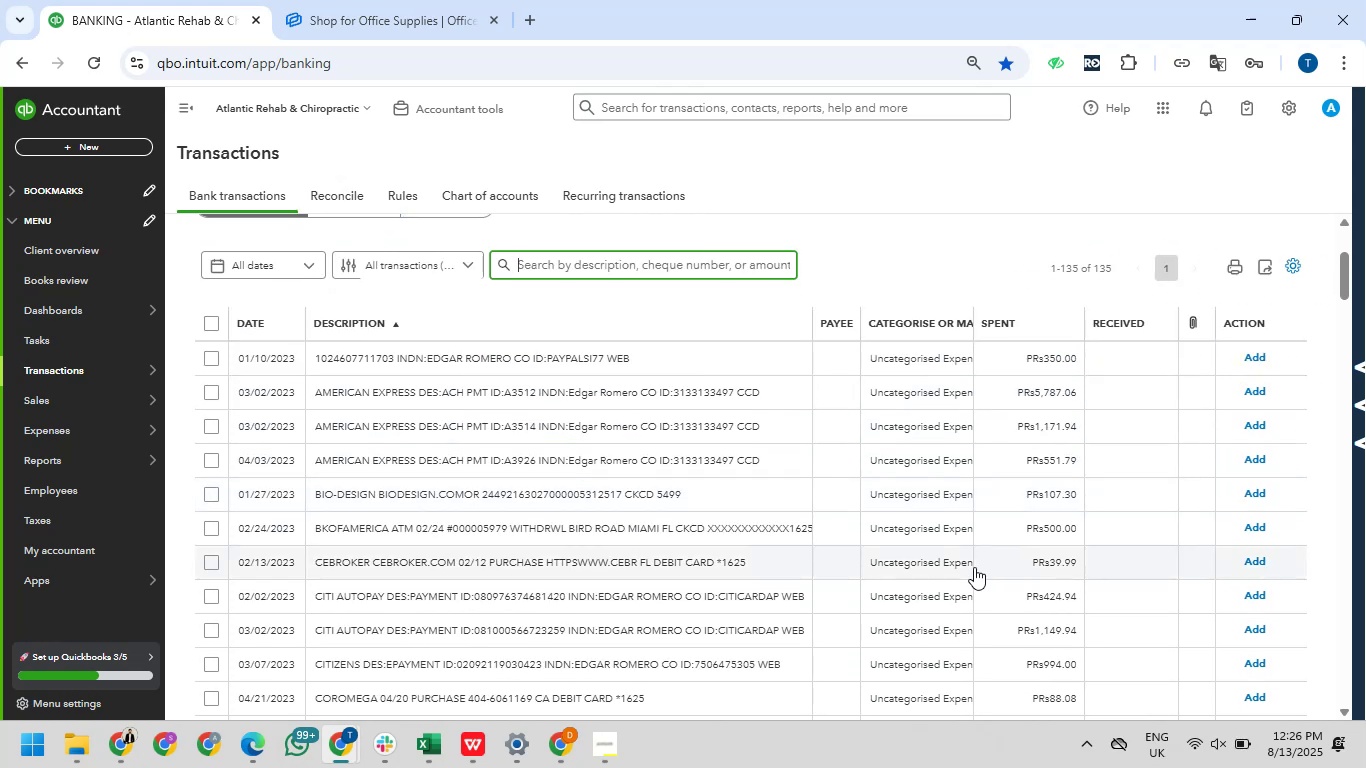 
wait(5.36)
 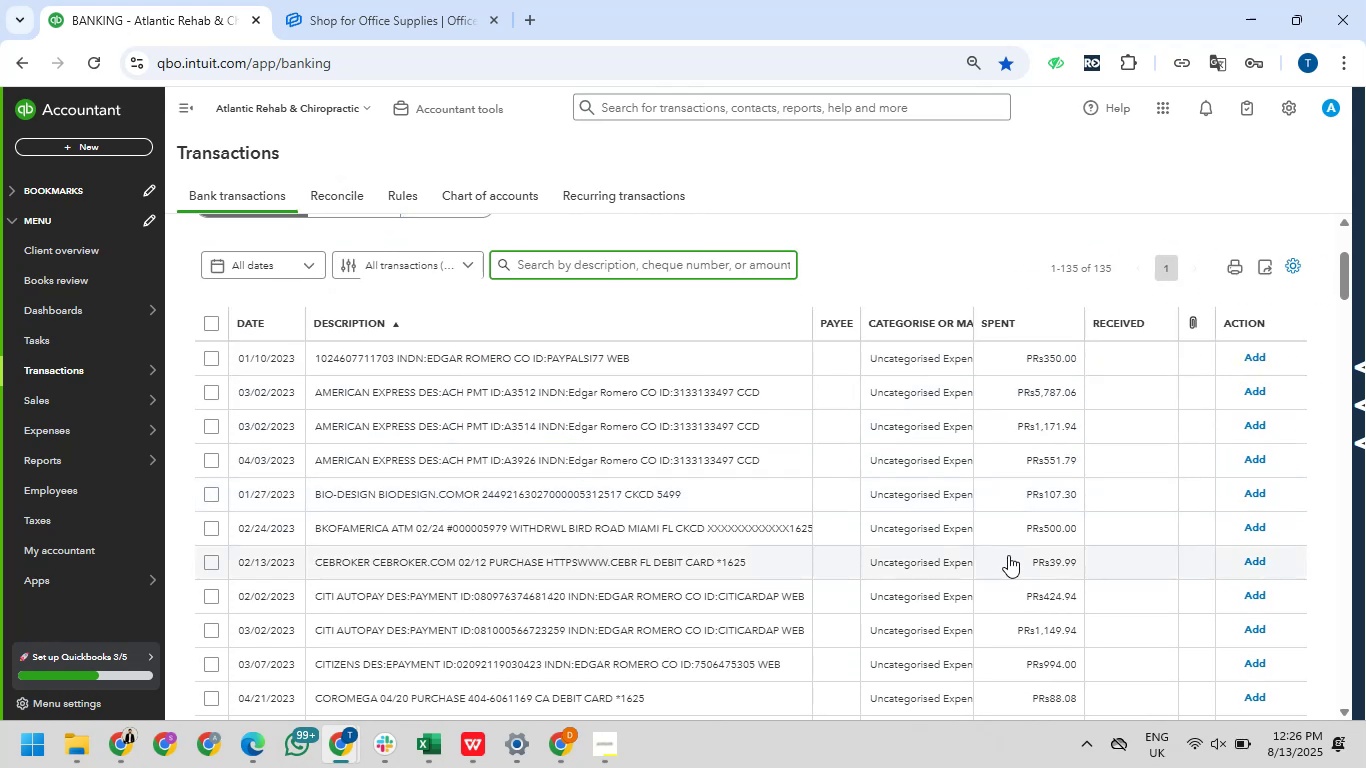 
scroll: coordinate [909, 650], scroll_direction: down, amount: 50.0
 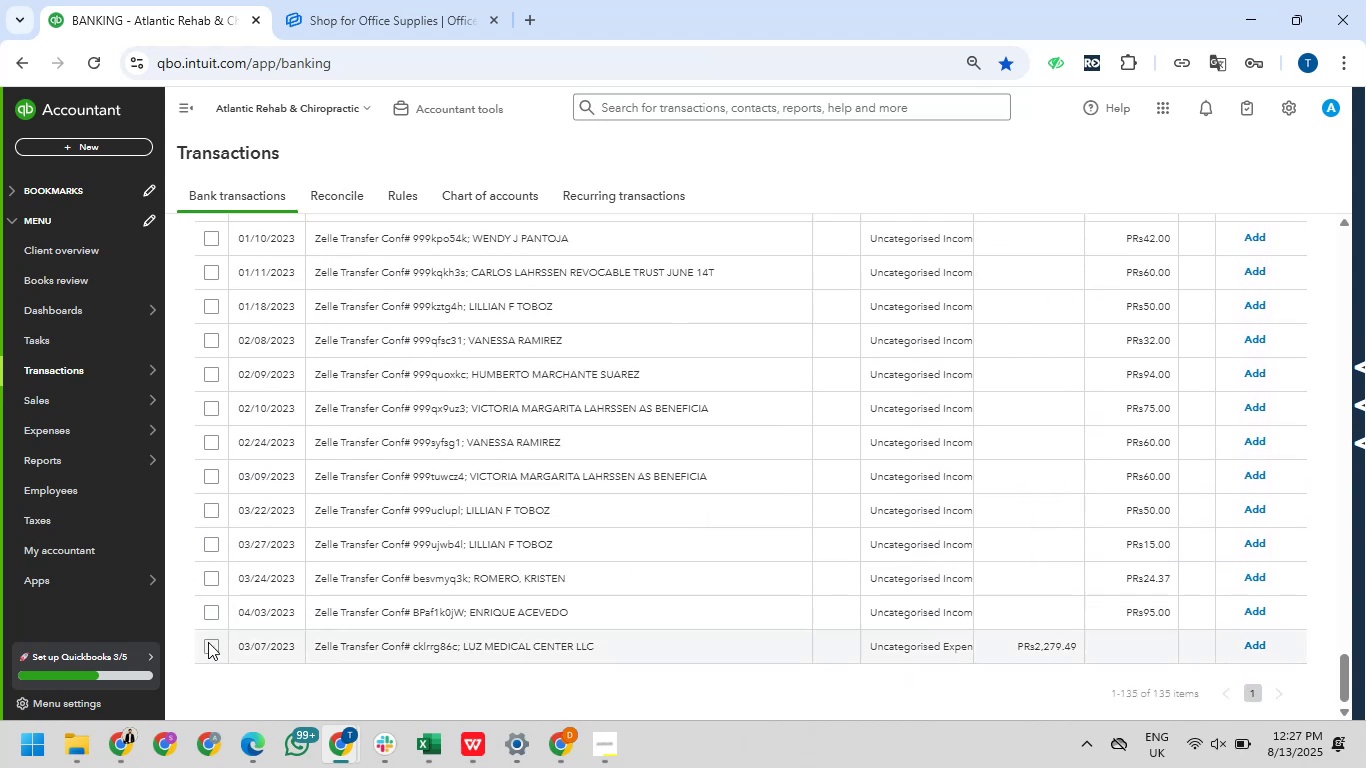 
wait(7.54)
 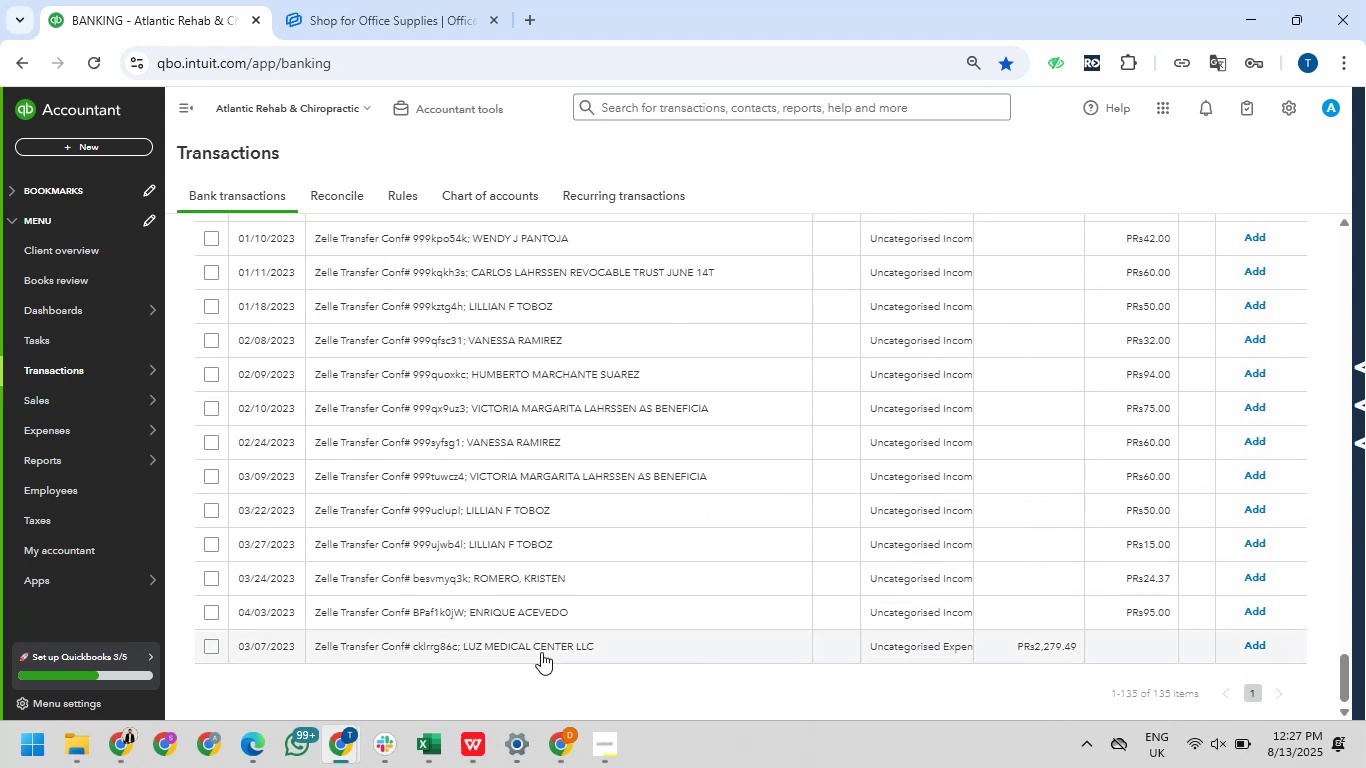 
left_click_drag(start_coordinate=[617, 645], to_coordinate=[461, 644])
 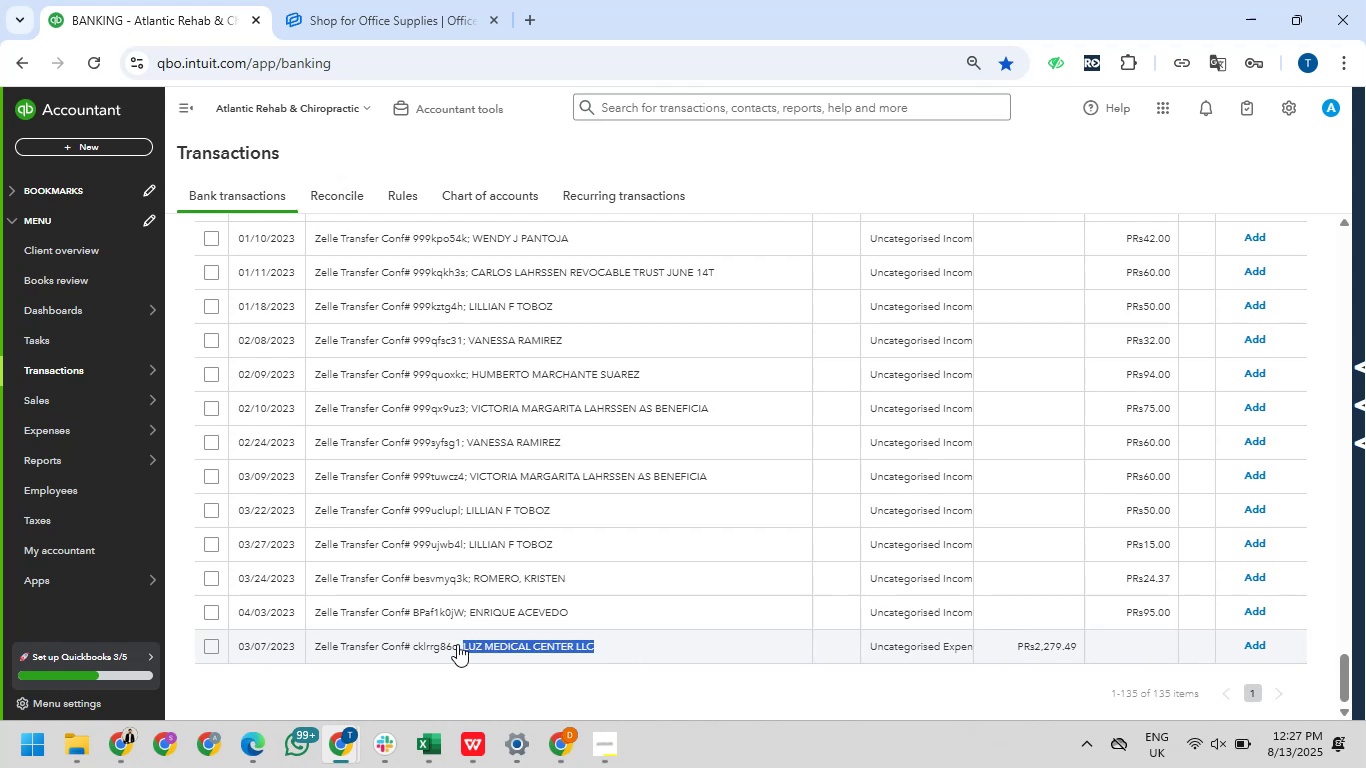 
hold_key(key=ControlLeft, duration=0.61)
 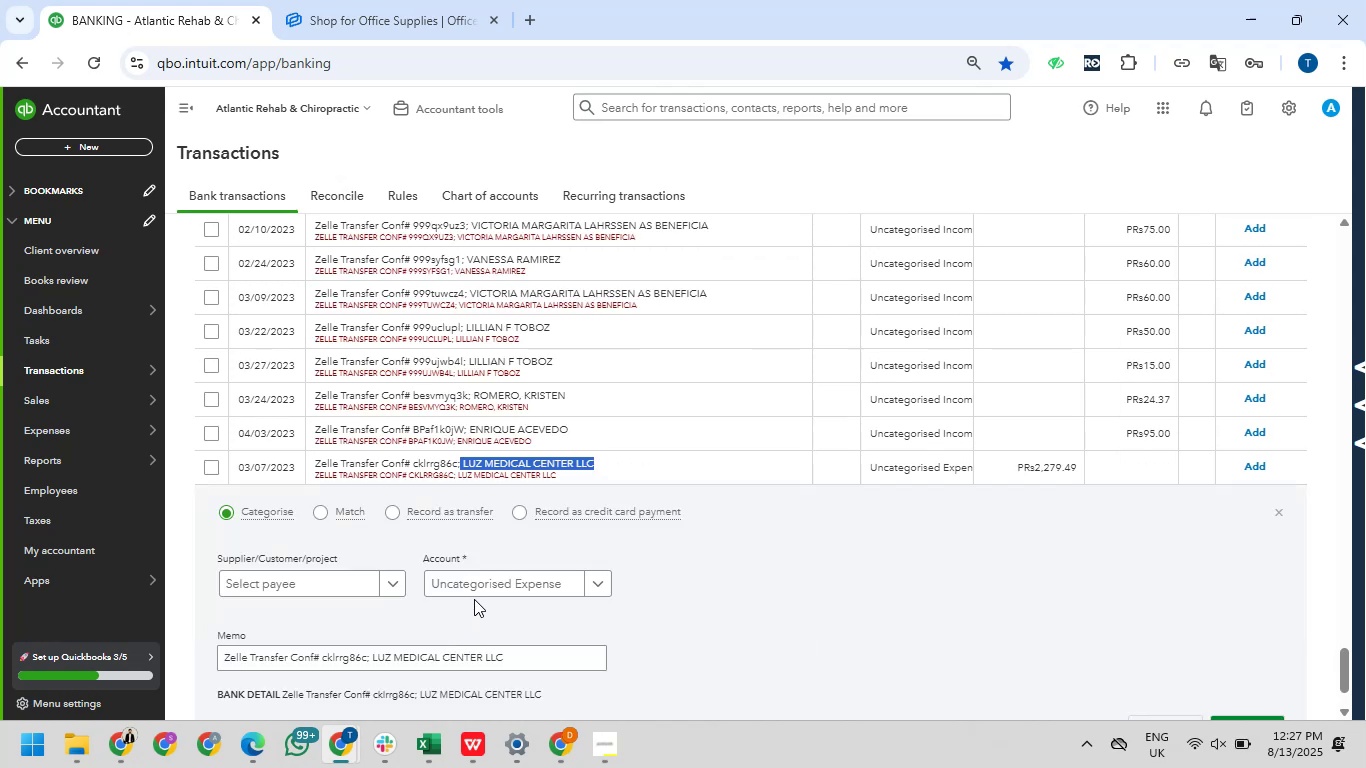 
left_click([286, 591])
 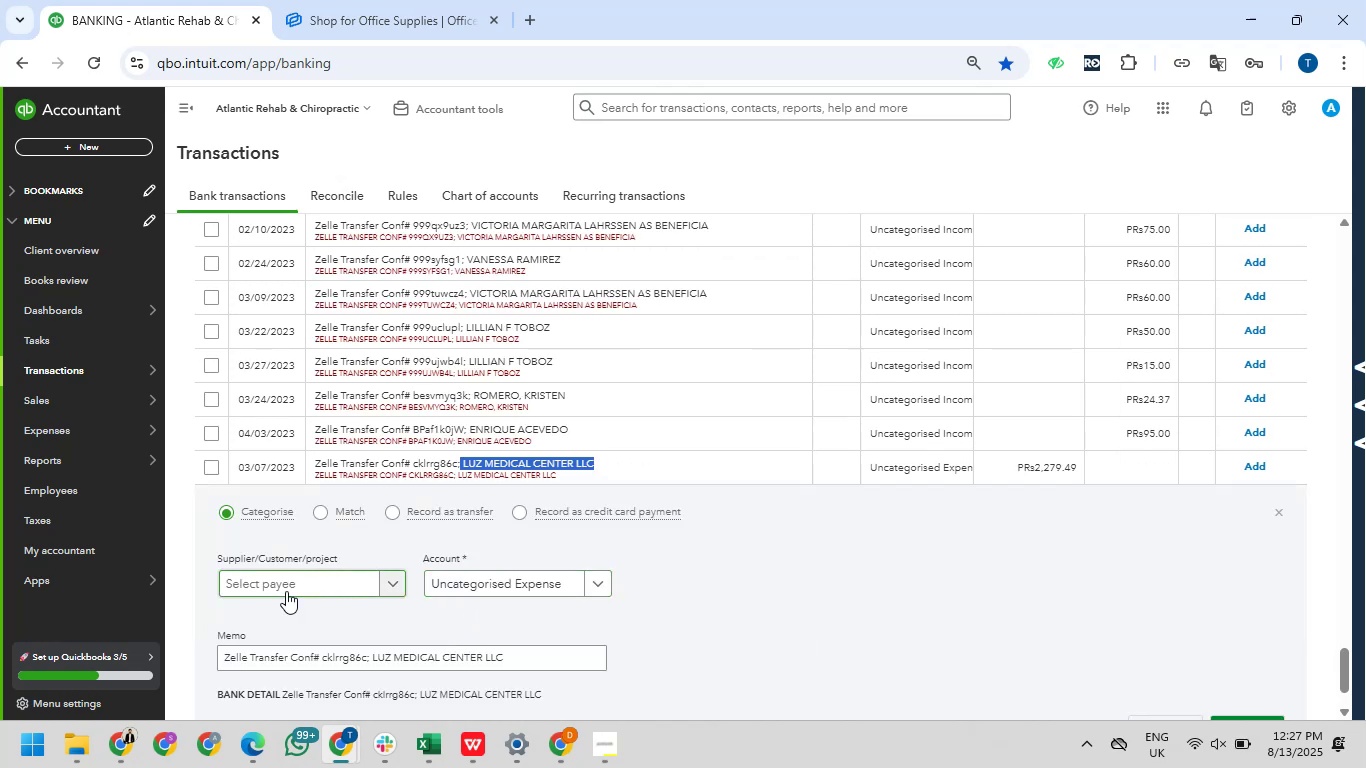 
key(Control+V)
 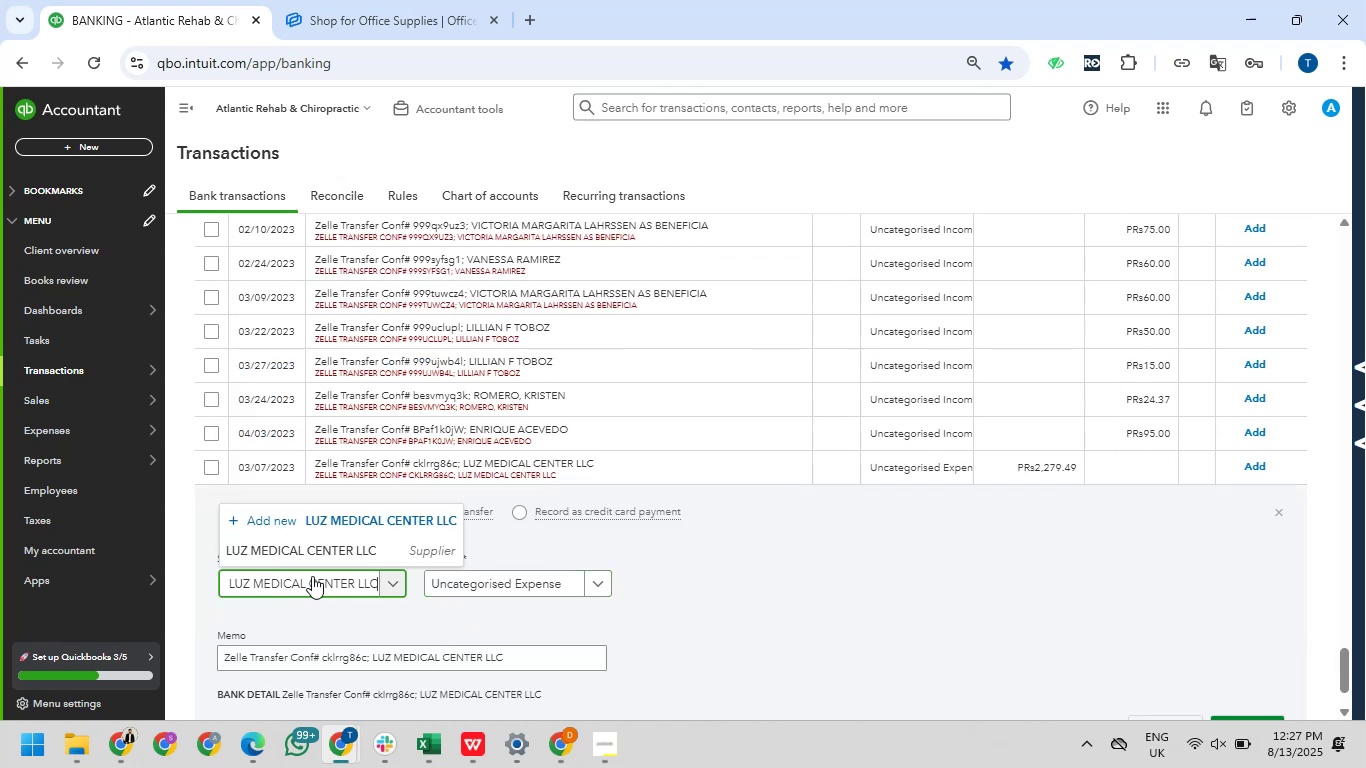 
left_click([328, 552])
 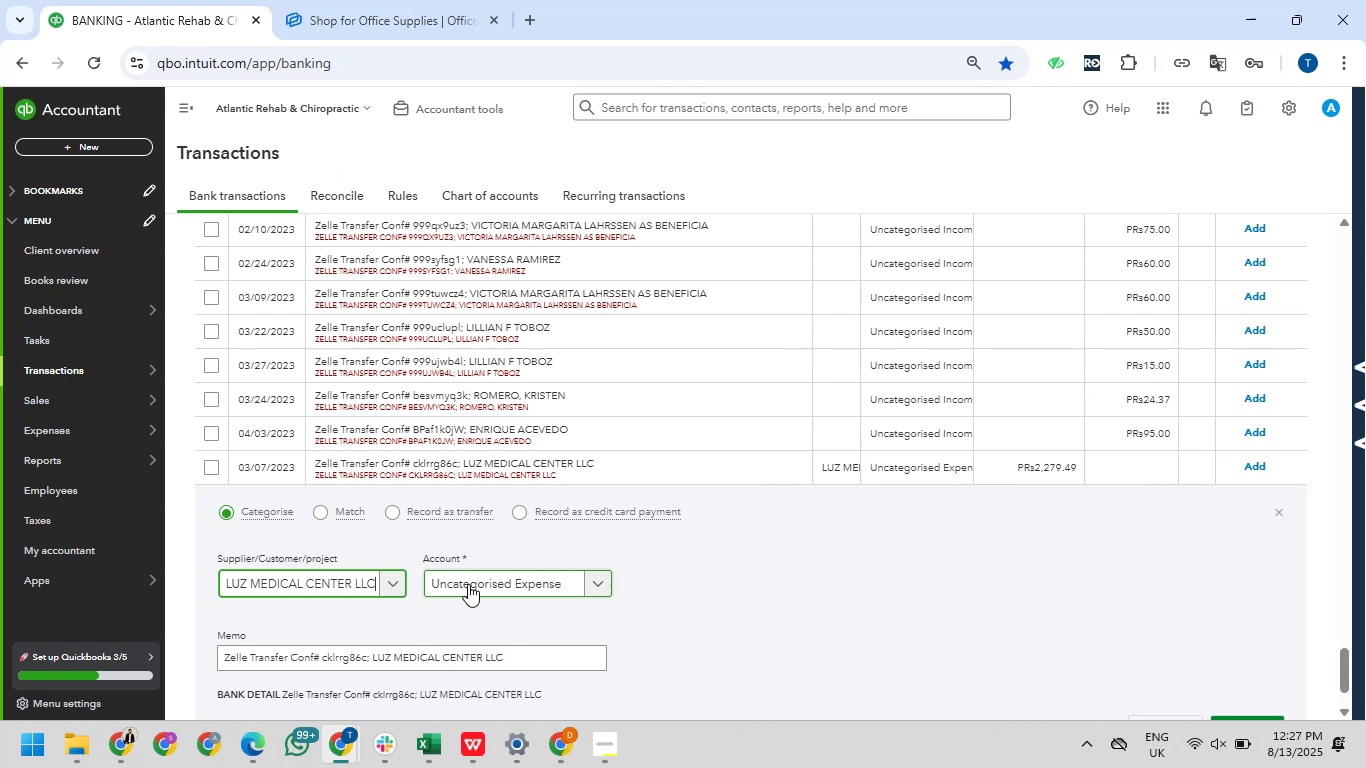 
left_click([471, 585])
 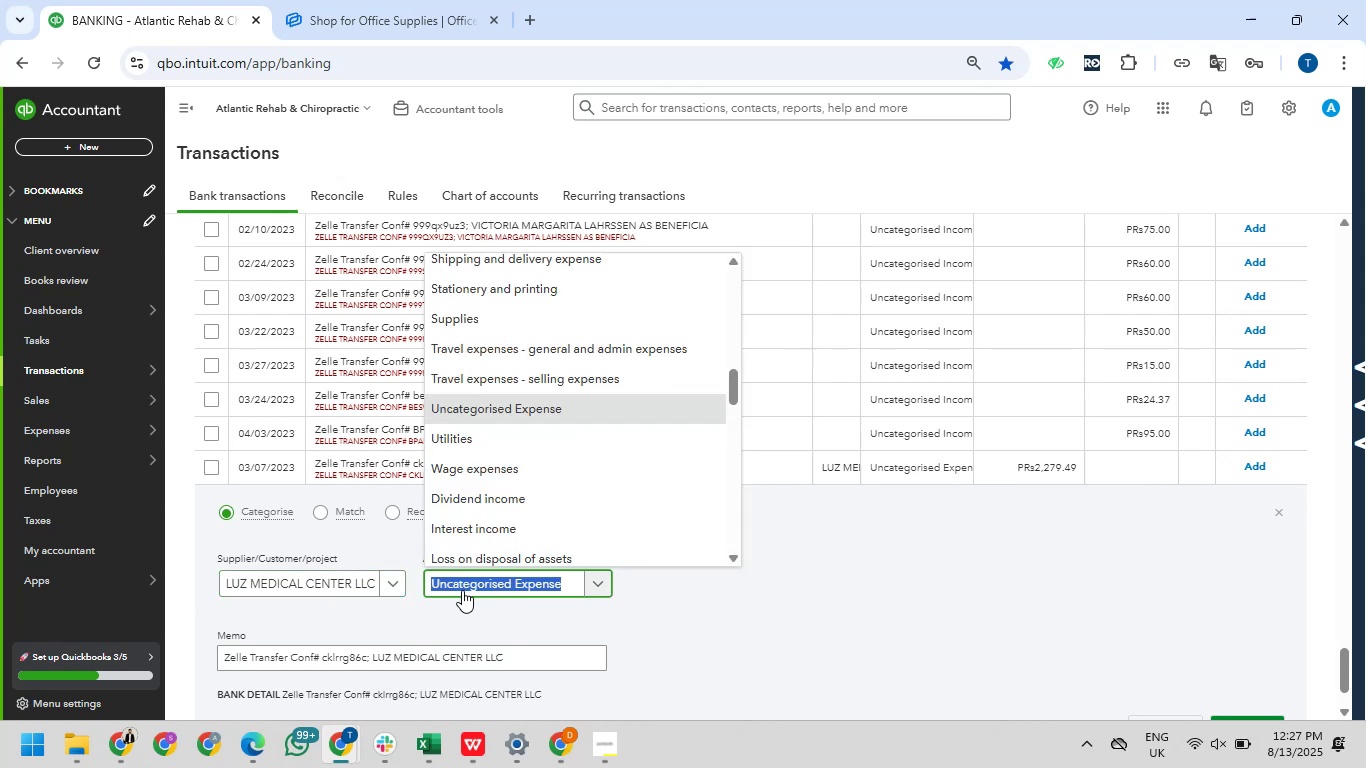 
type(mede)
key(Backspace)
type(i)
 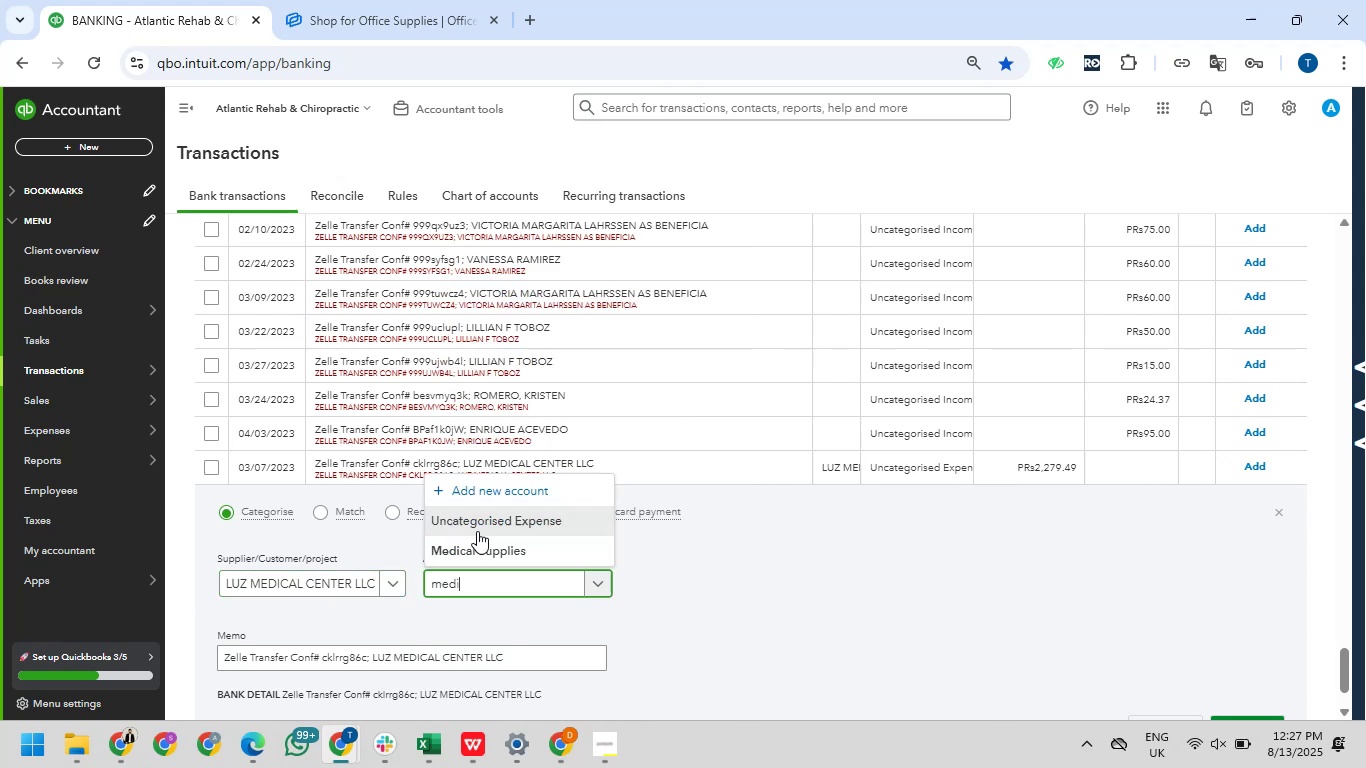 
left_click([491, 549])
 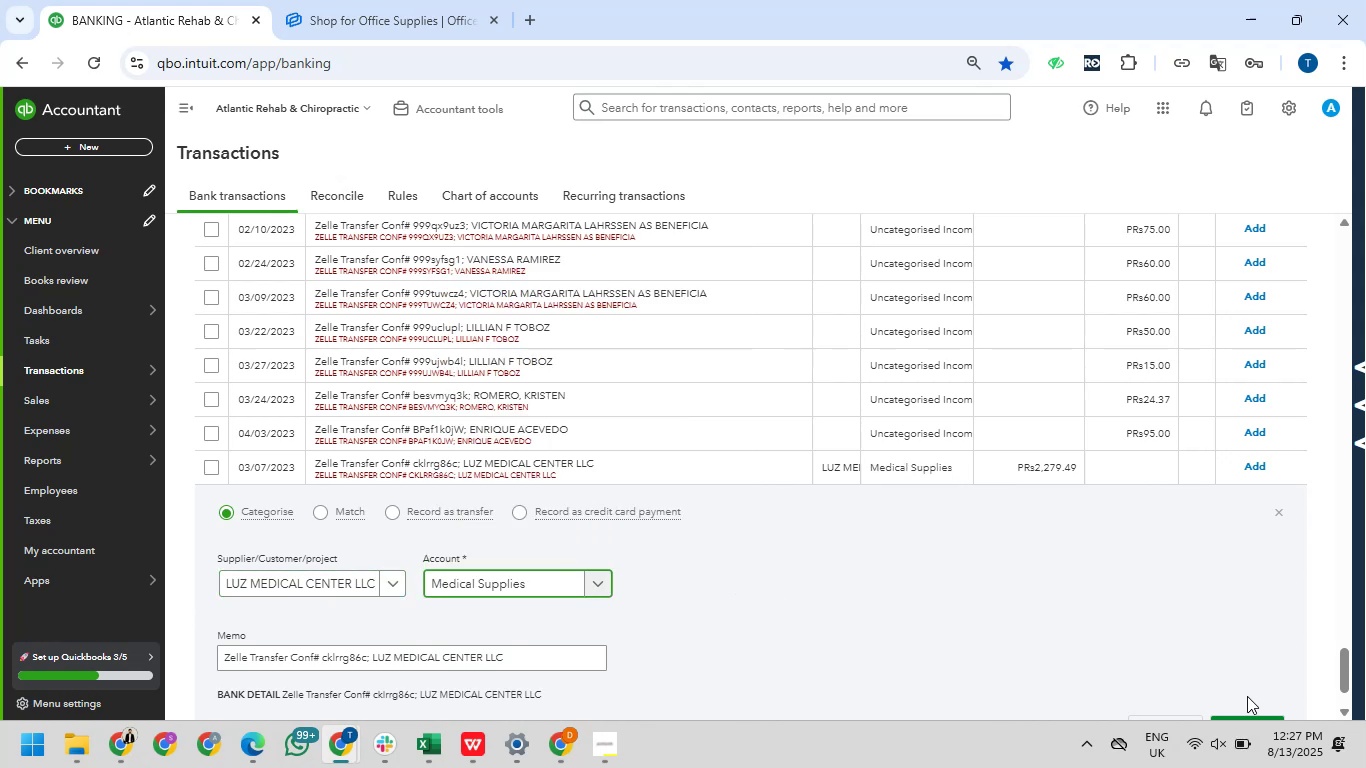 
scroll: coordinate [1232, 675], scroll_direction: down, amount: 2.0
 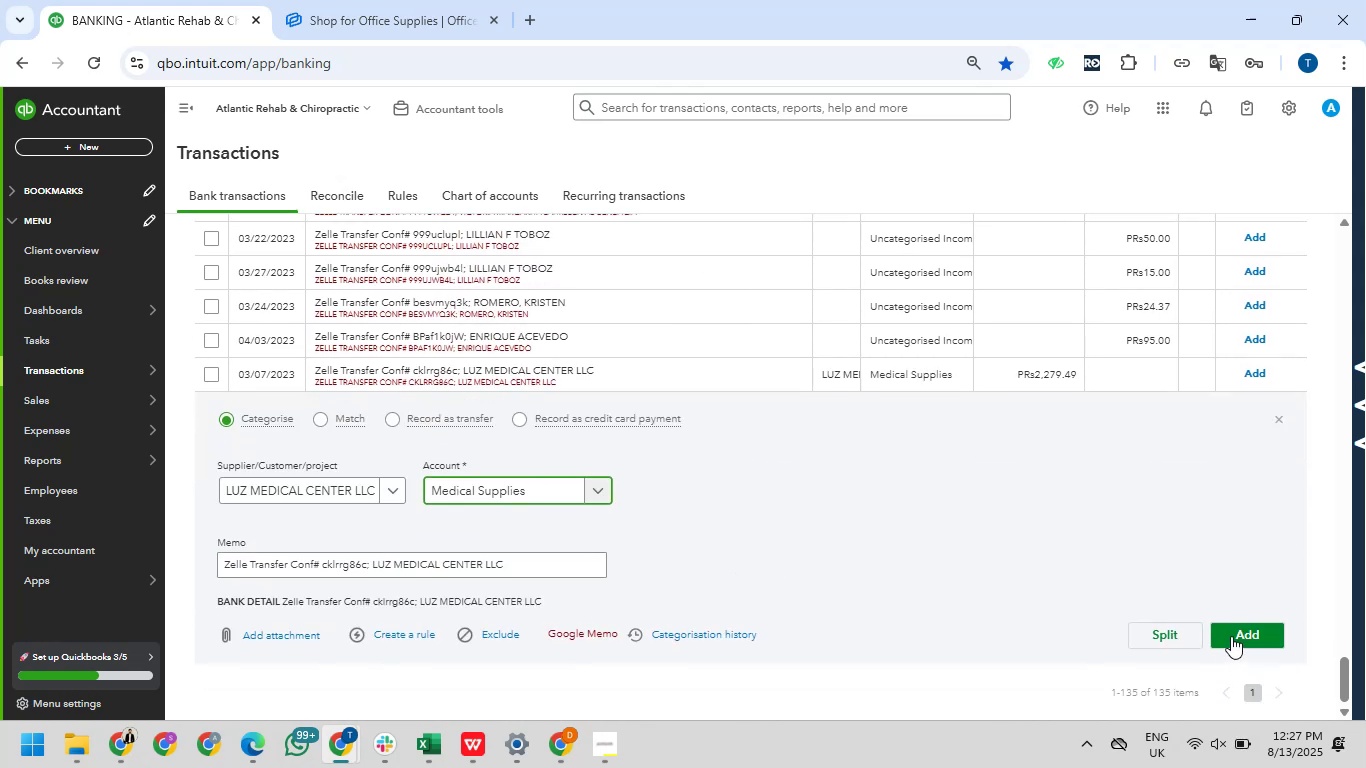 
left_click([1231, 636])
 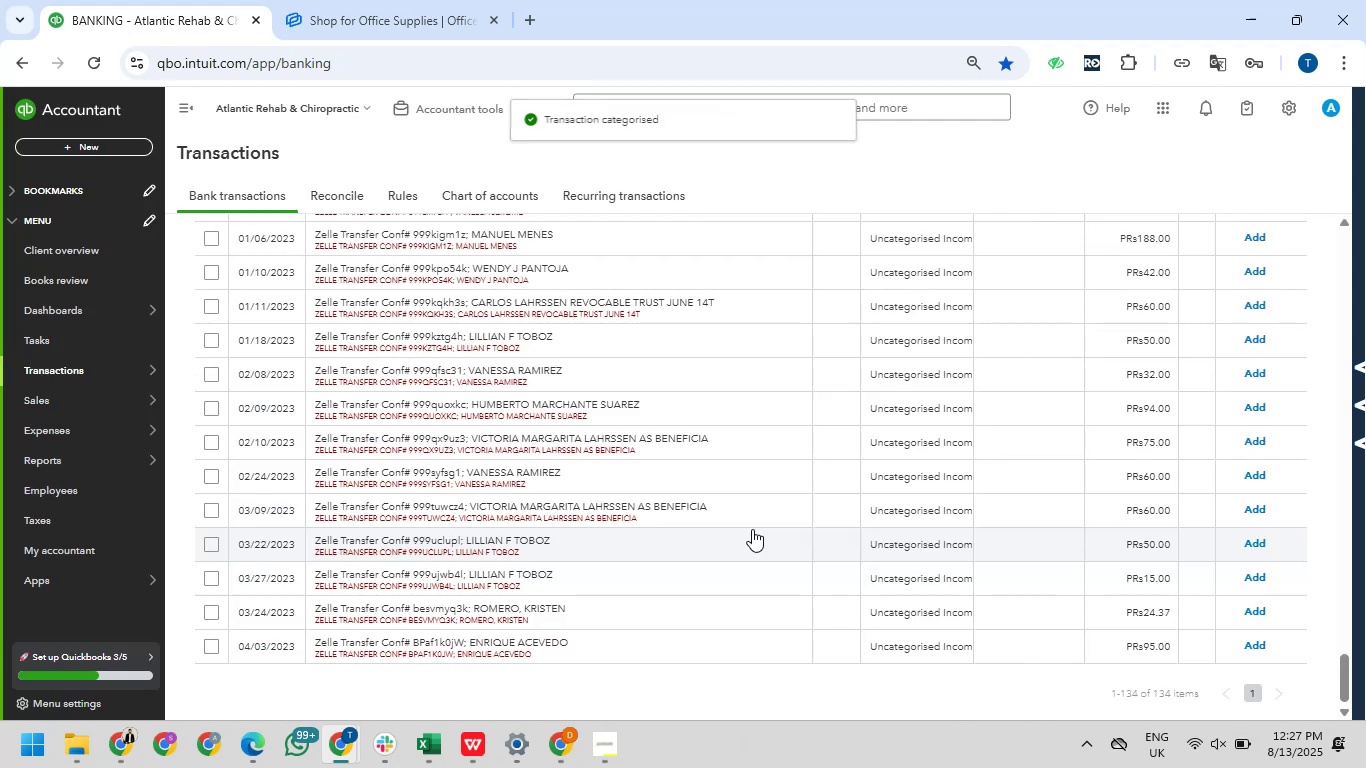 
wait(6.25)
 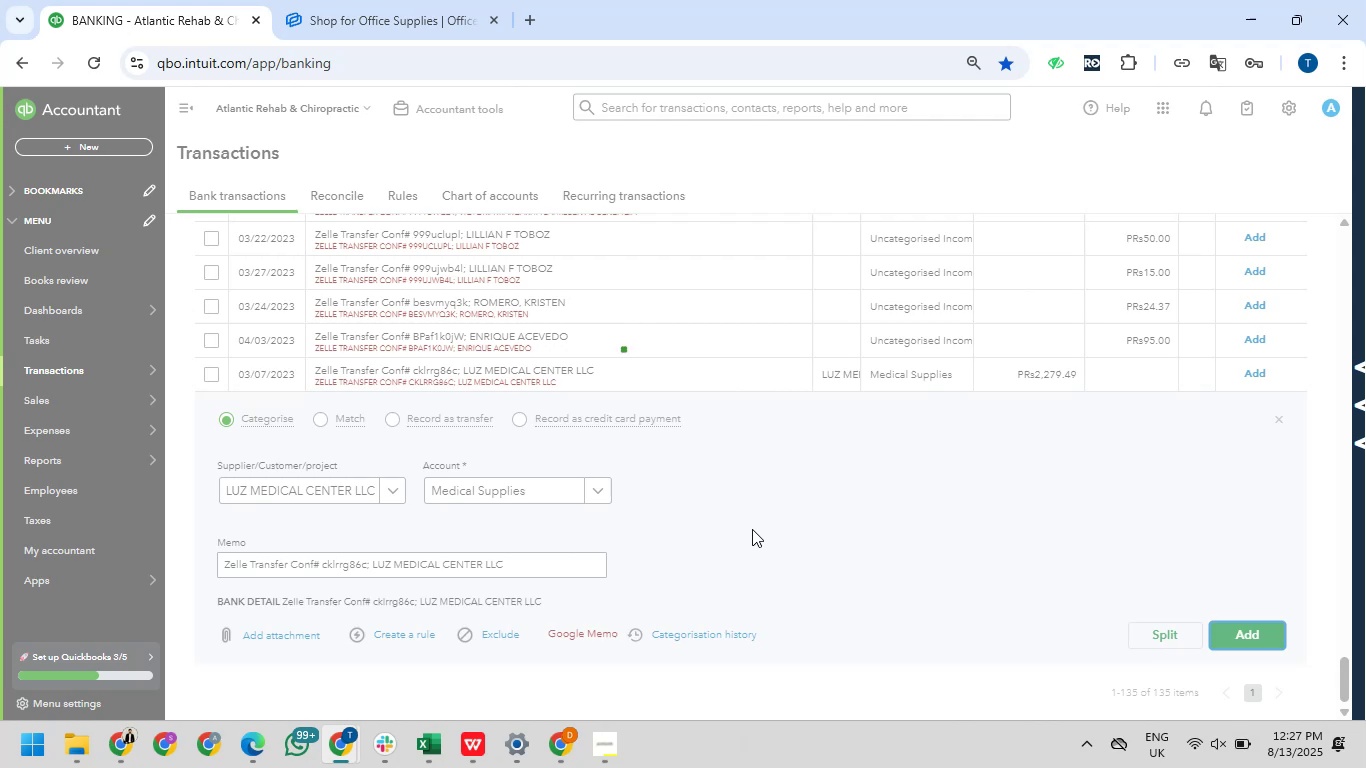 
scroll: coordinate [708, 552], scroll_direction: up, amount: 1.0
 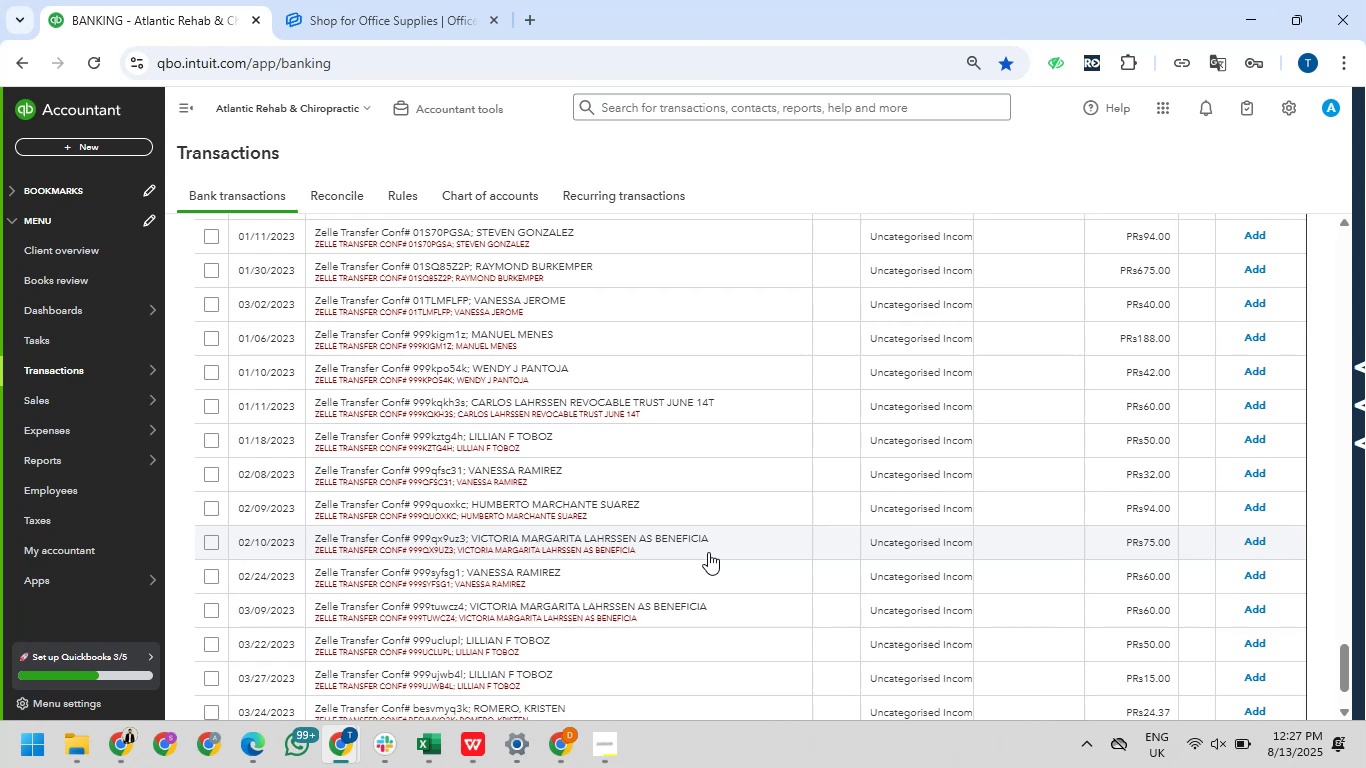 
wait(7.31)
 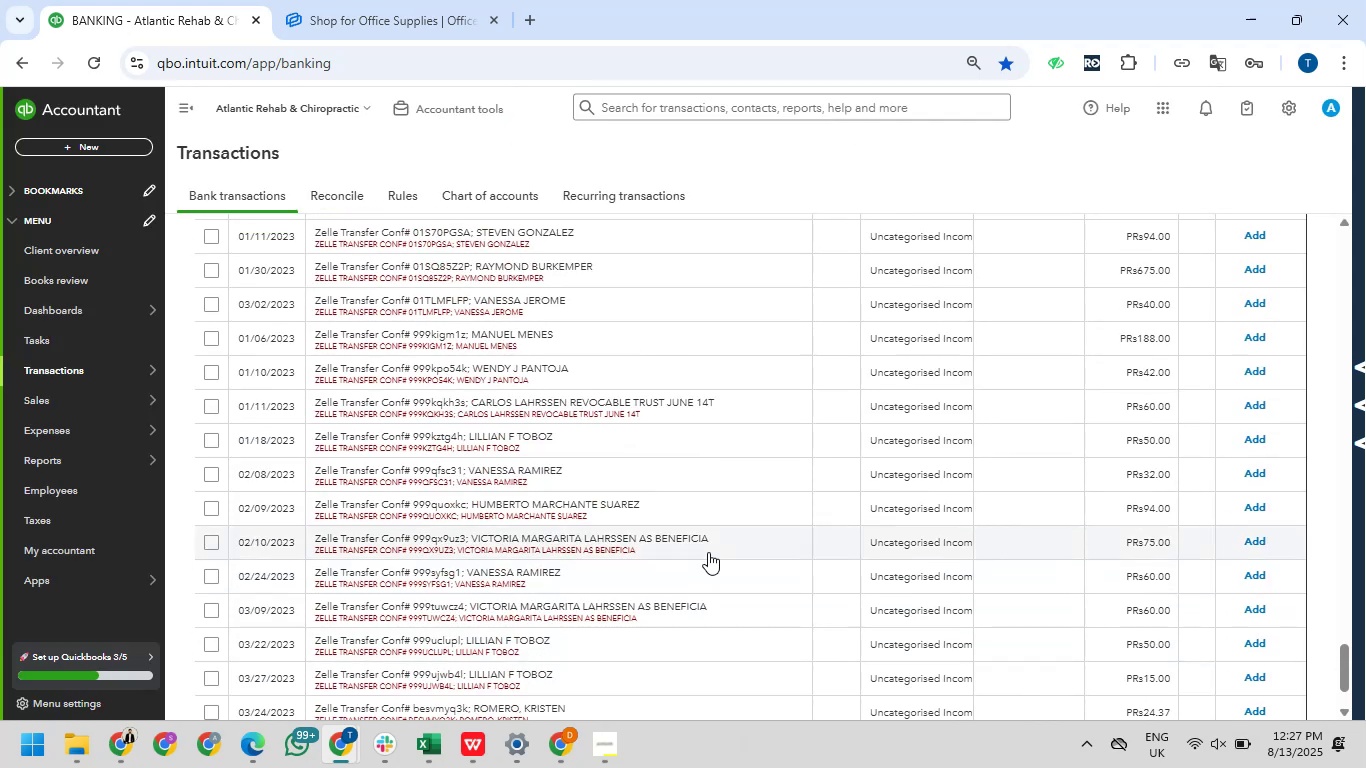 
scroll: coordinate [708, 552], scroll_direction: up, amount: 3.0
 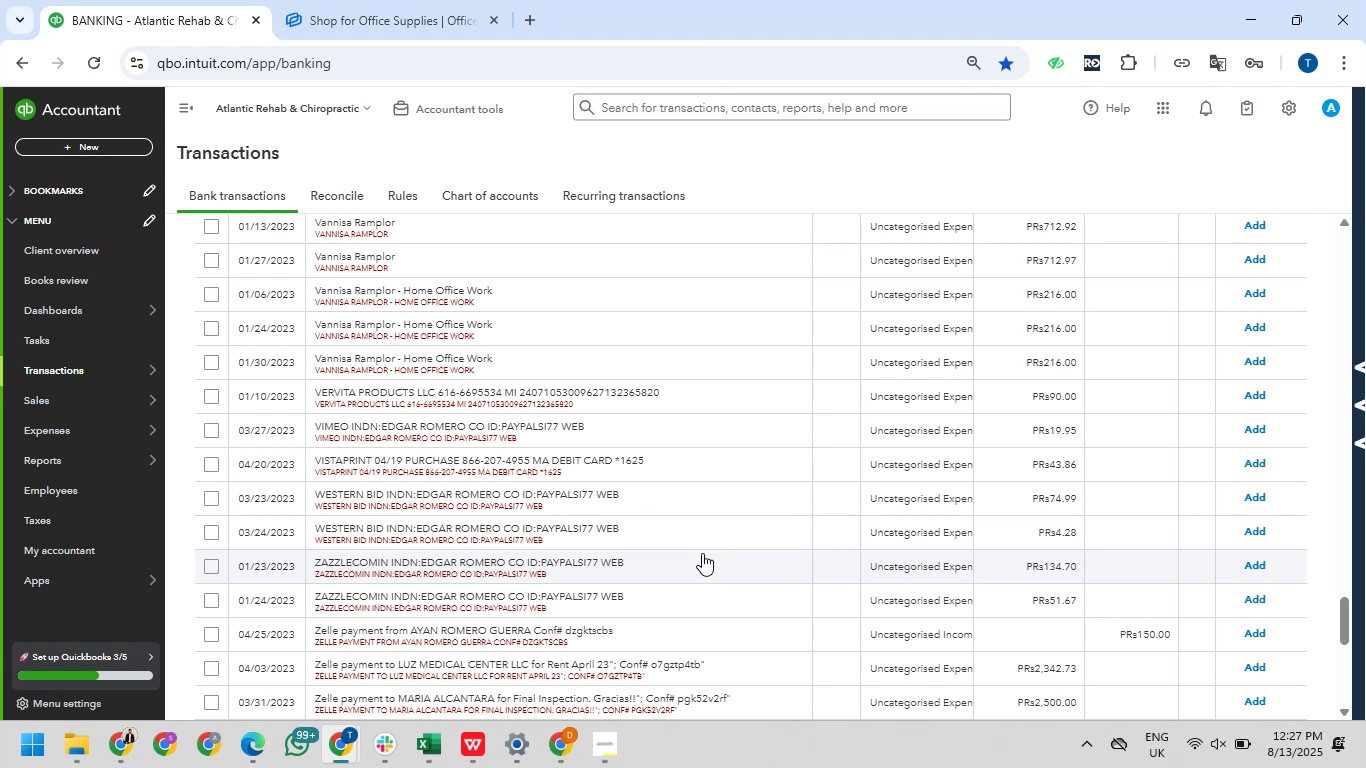 
wait(6.94)
 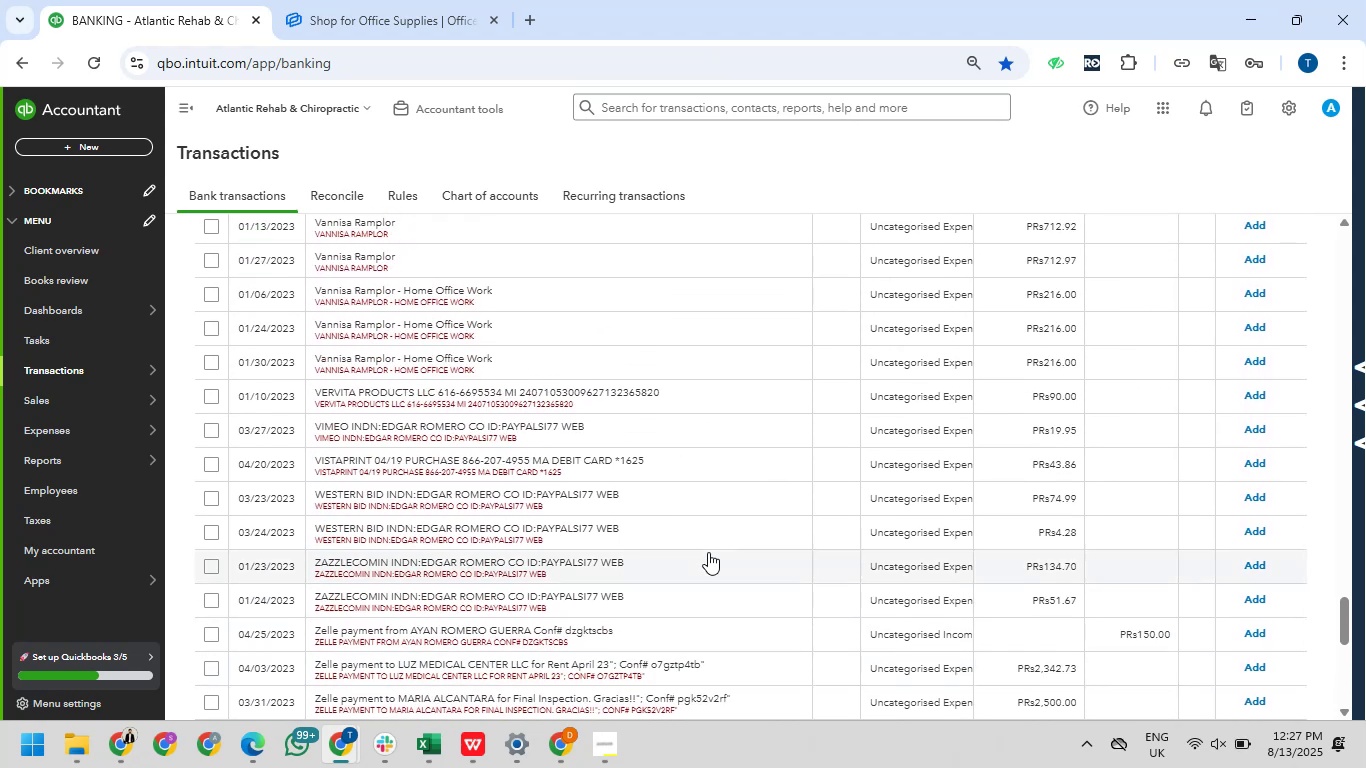 
left_click_drag(start_coordinate=[314, 499], to_coordinate=[445, 507])
 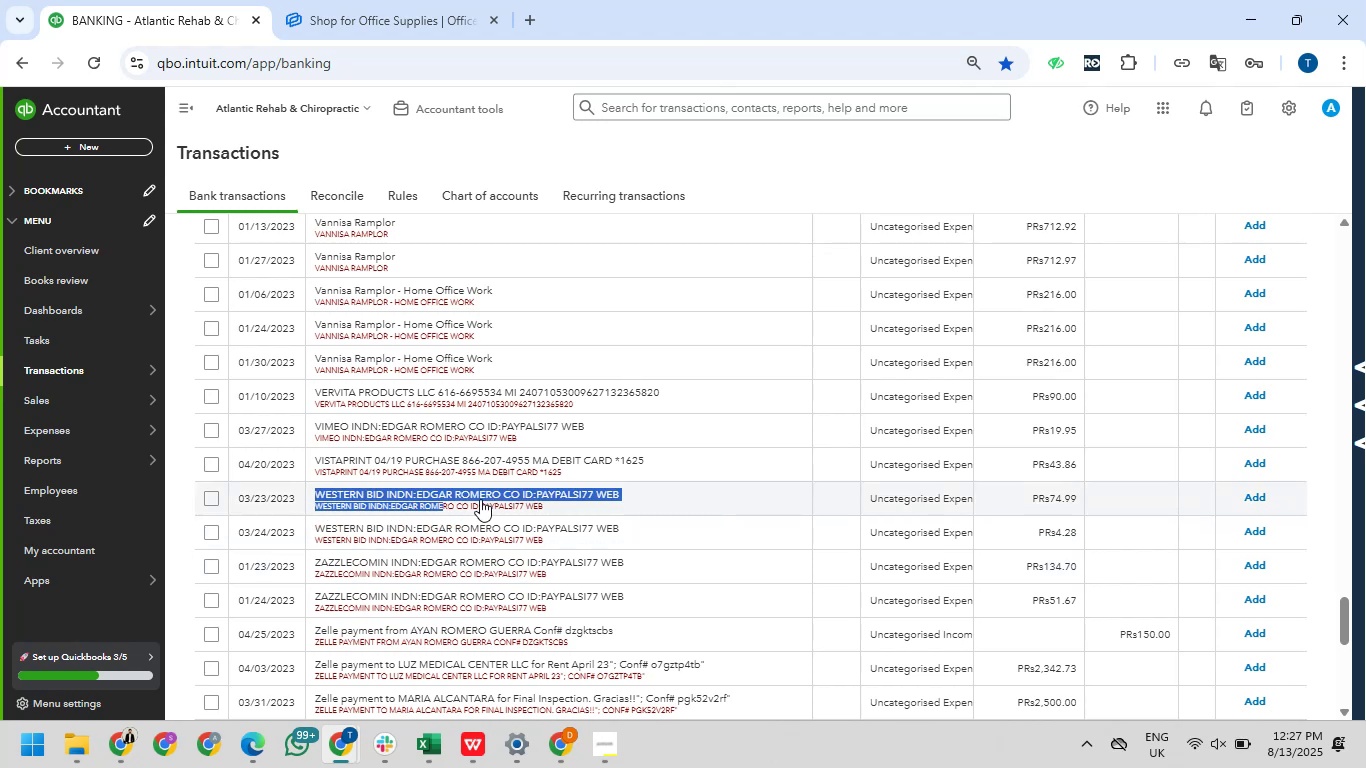 
left_click_drag(start_coordinate=[494, 499], to_coordinate=[554, 499])
 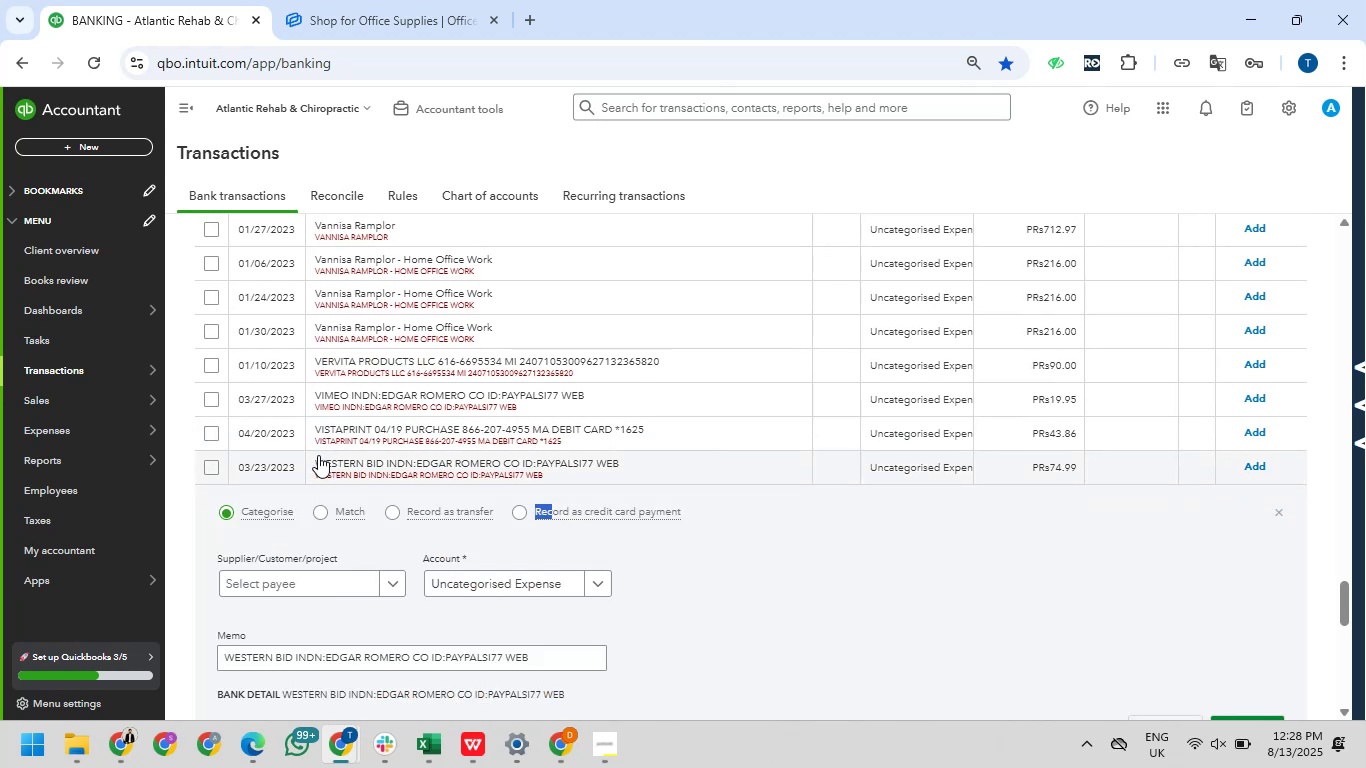 
left_click_drag(start_coordinate=[311, 457], to_coordinate=[519, 457])
 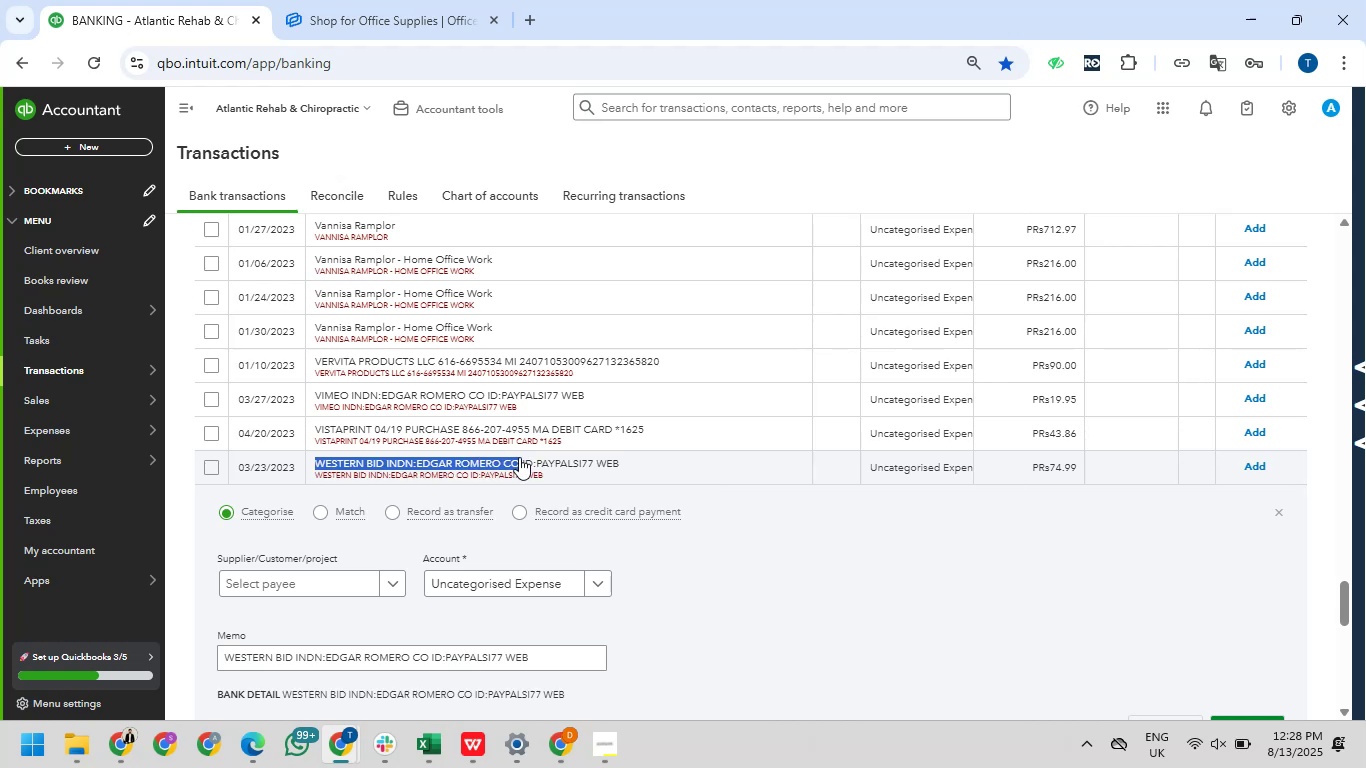 
key(Control+C)
 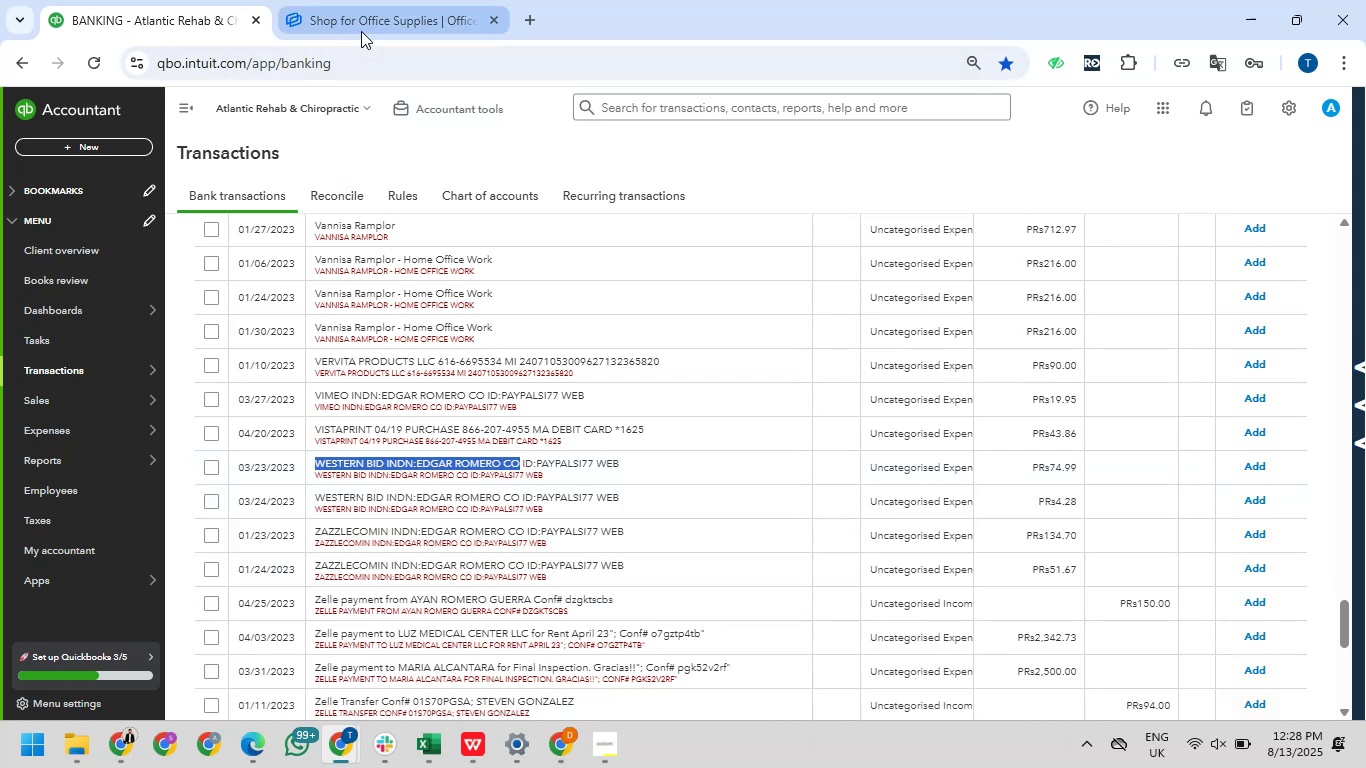 
left_click([361, 31])
 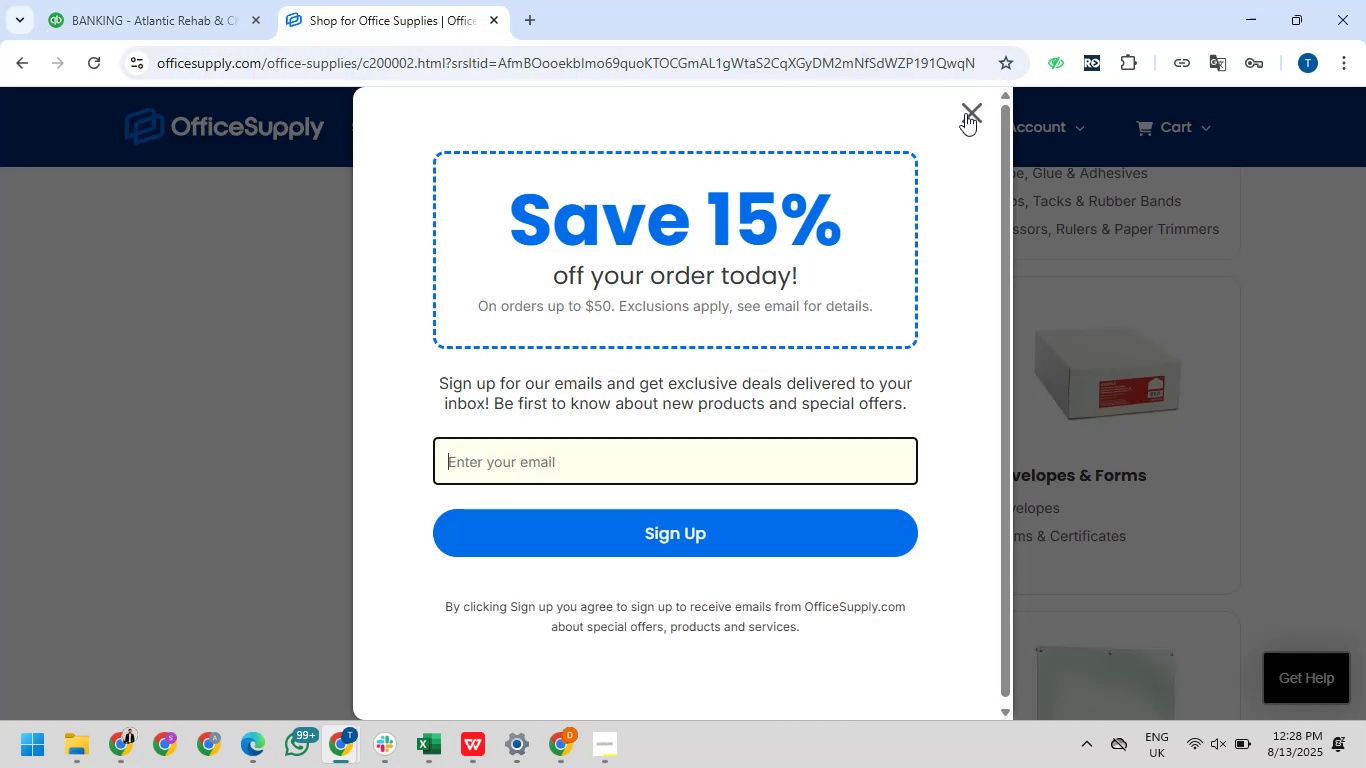 
left_click([967, 113])
 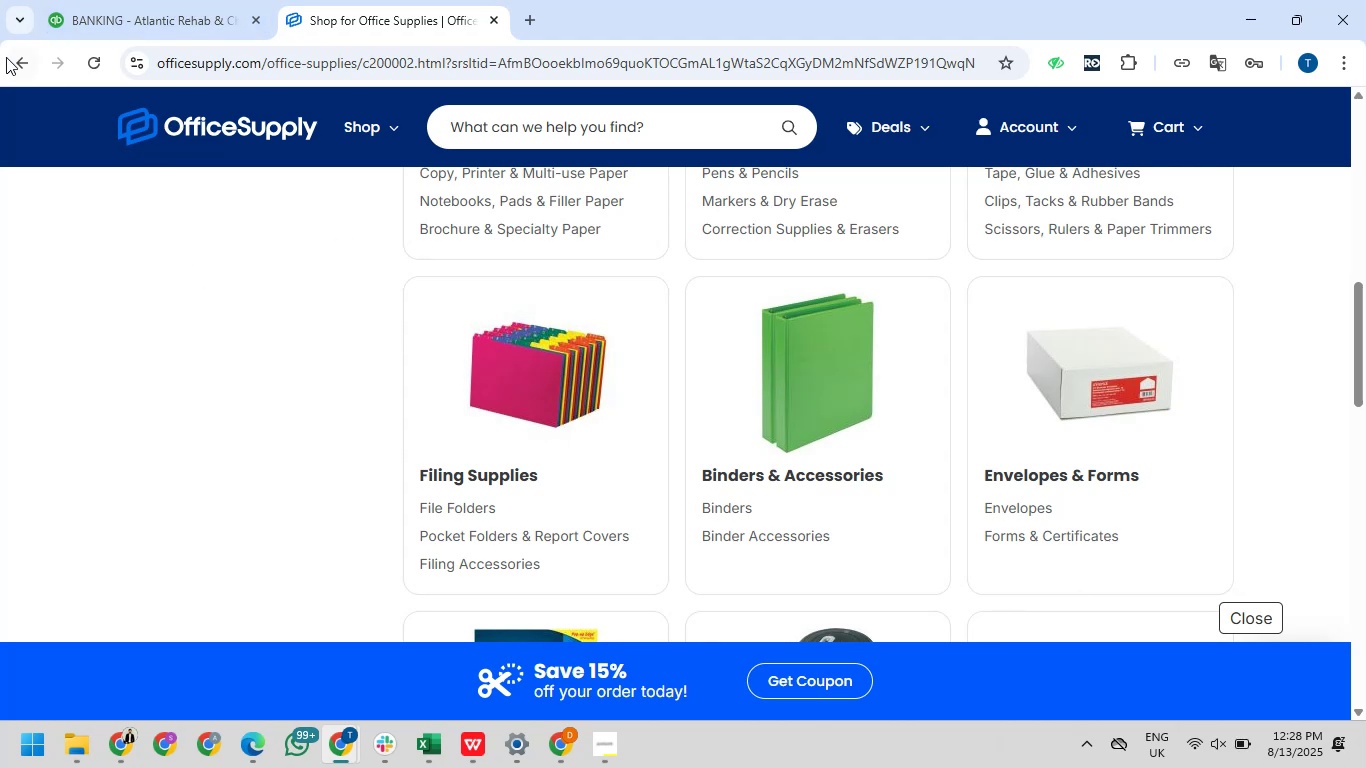 
wait(5.71)
 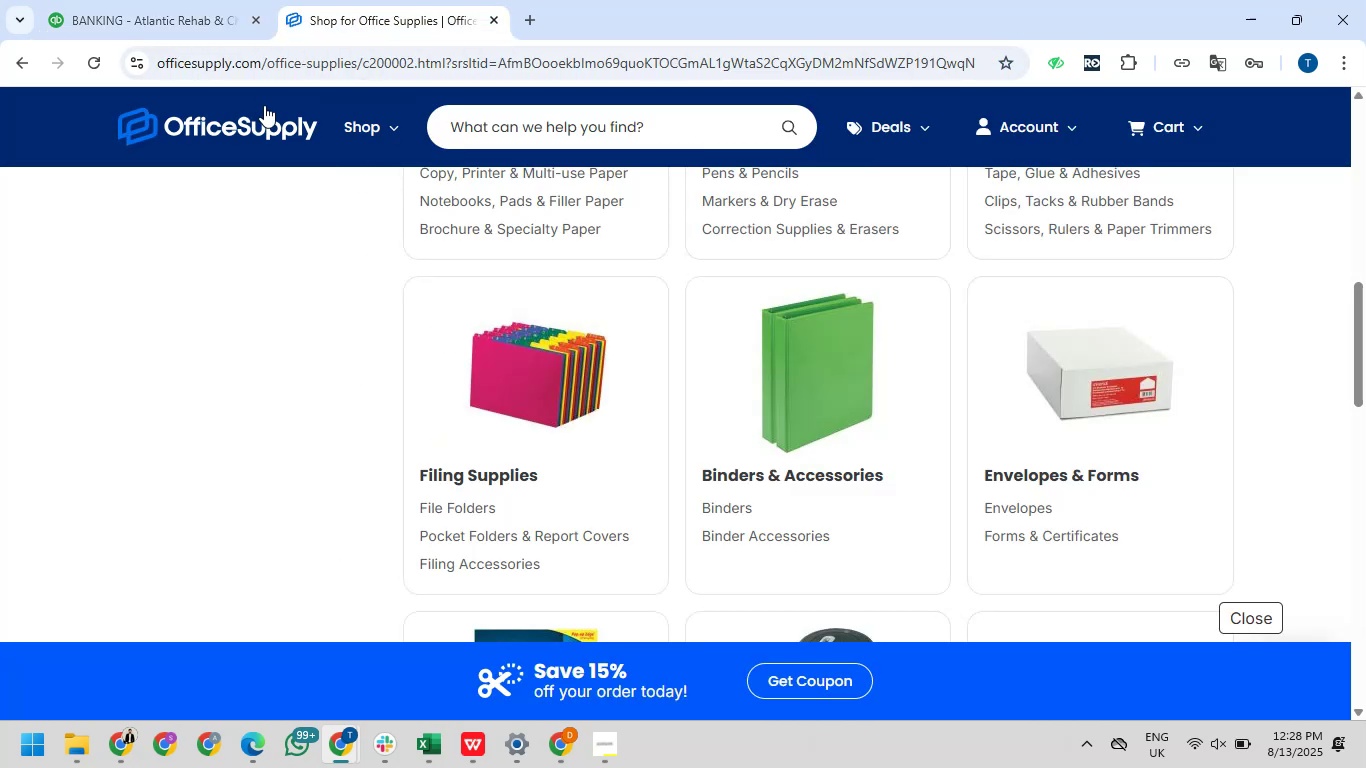 
left_click_drag(start_coordinate=[355, 143], to_coordinate=[59, 102])
 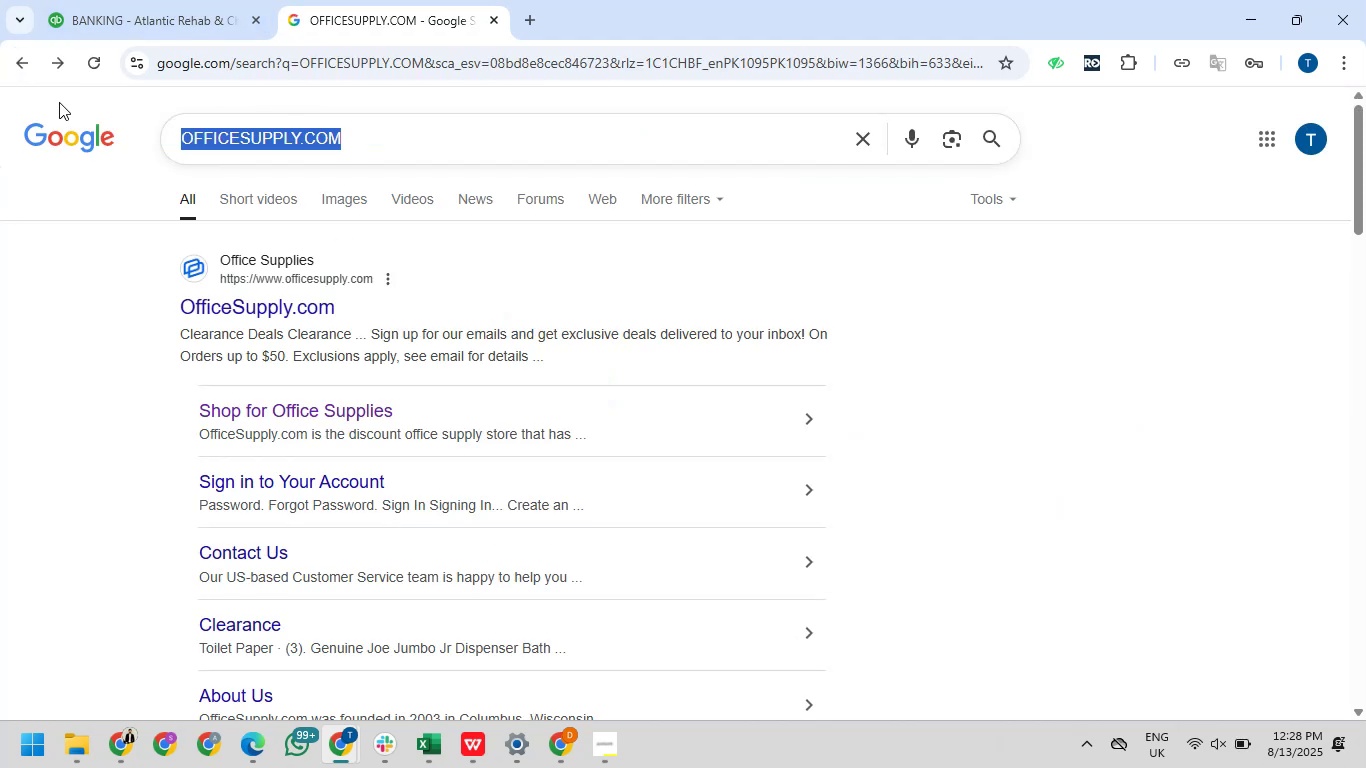 
key(Control+V)
 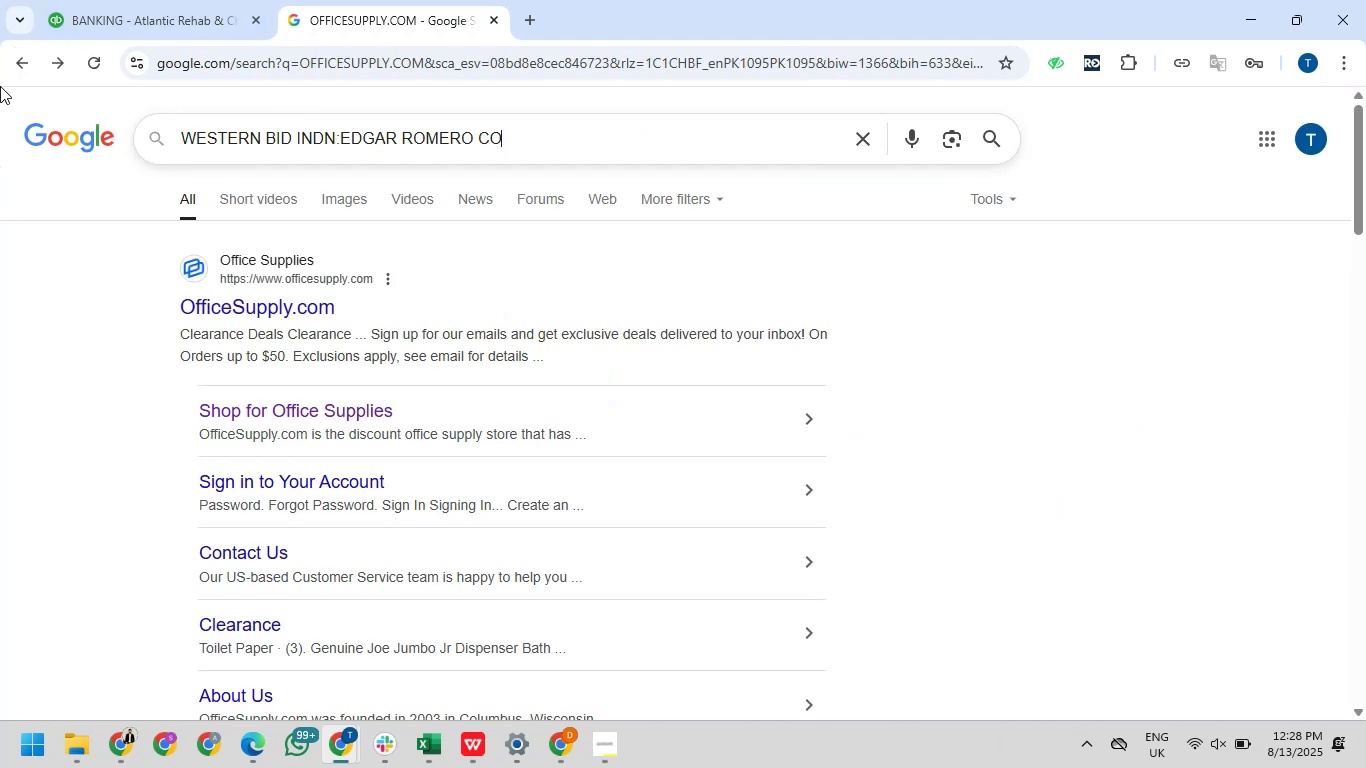 
key(NumpadEnter)
 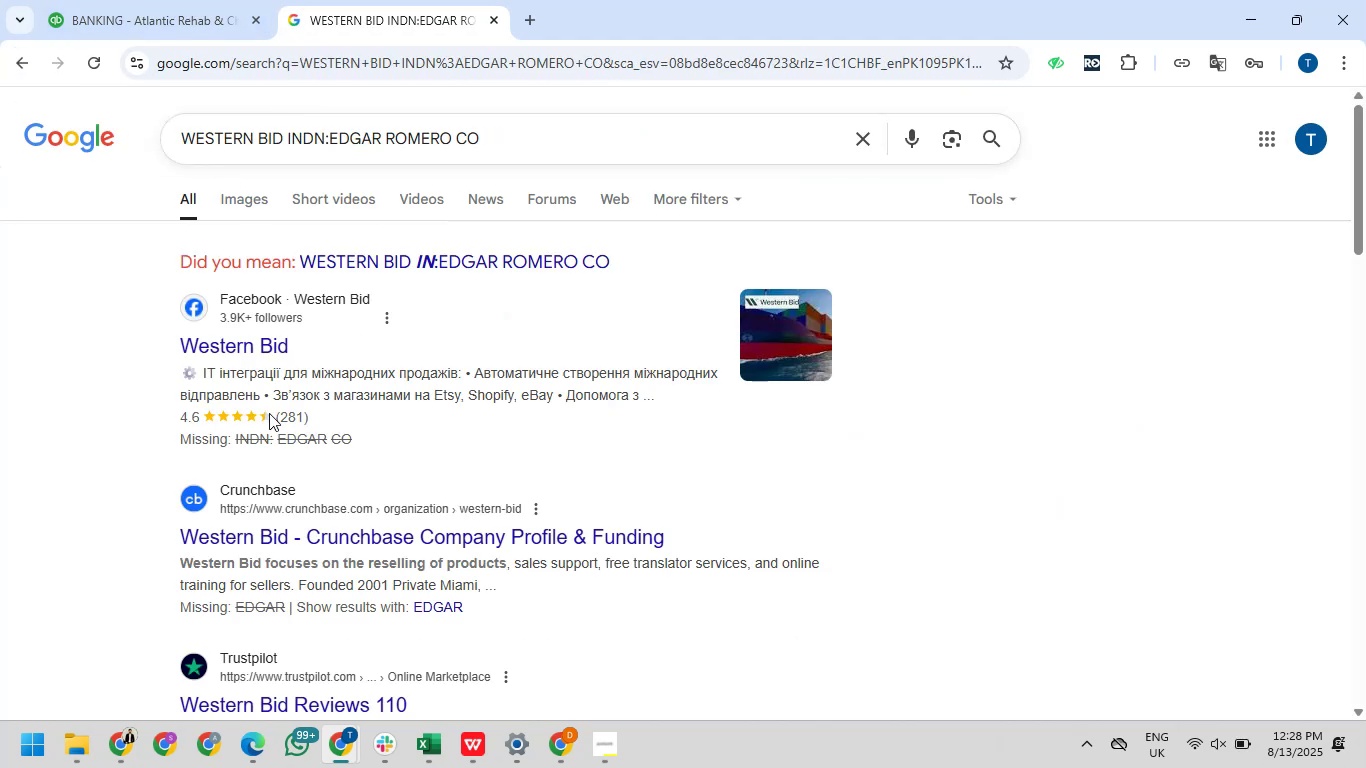 
wait(8.19)
 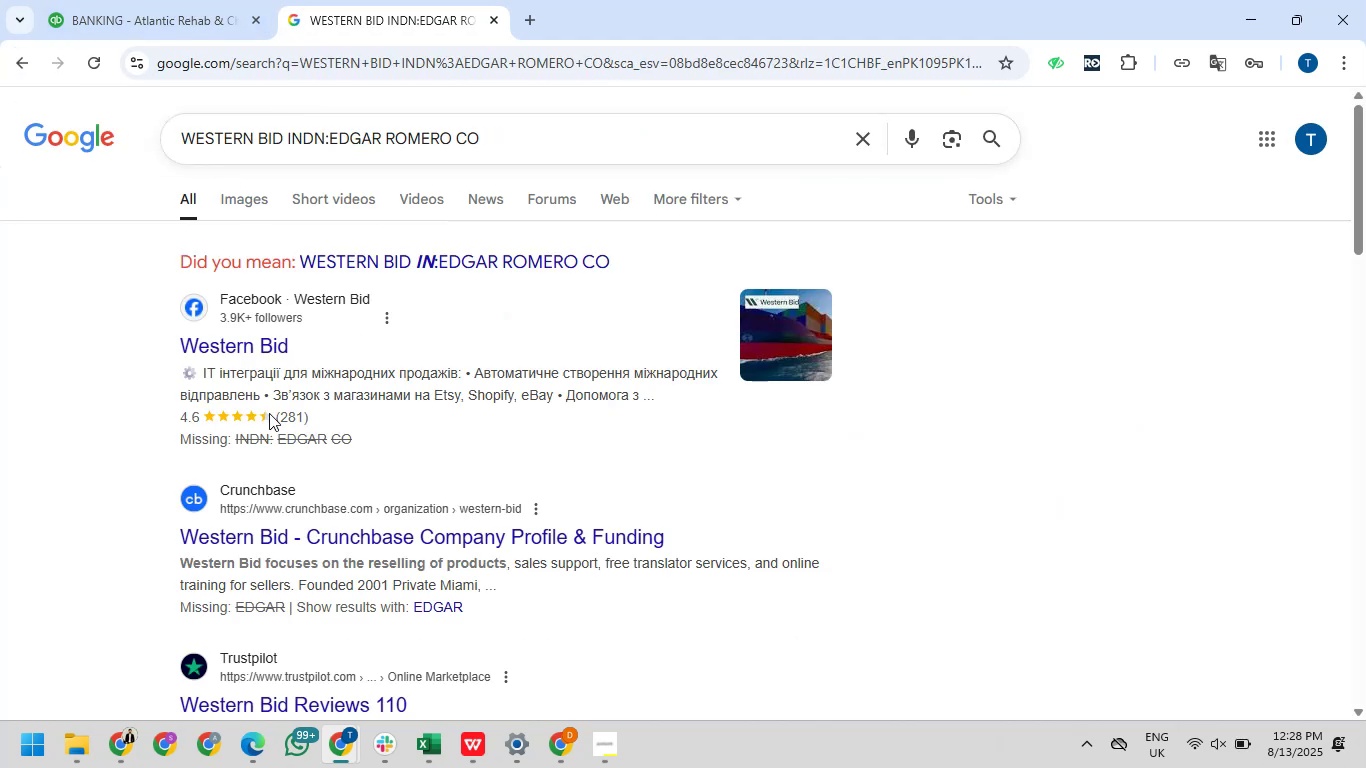 
left_click([243, 201])
 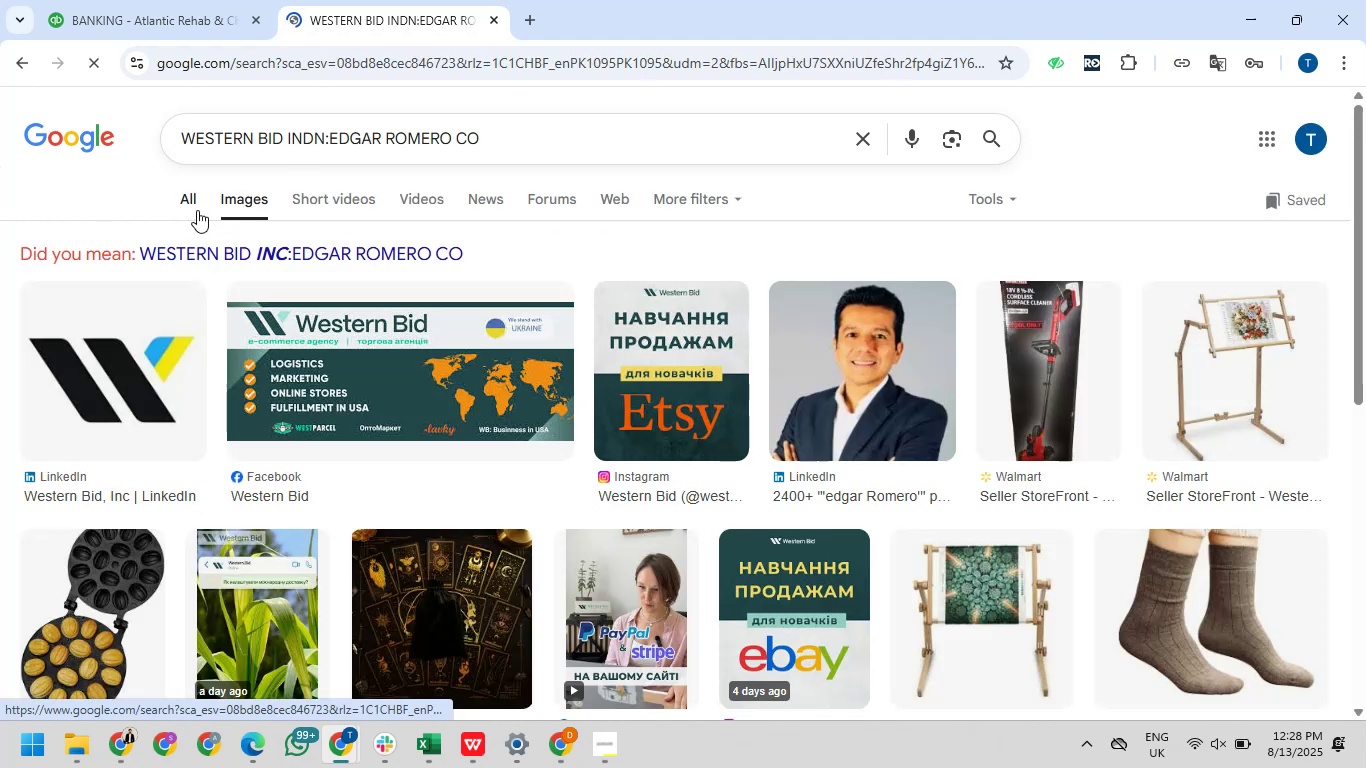 
wait(8.65)
 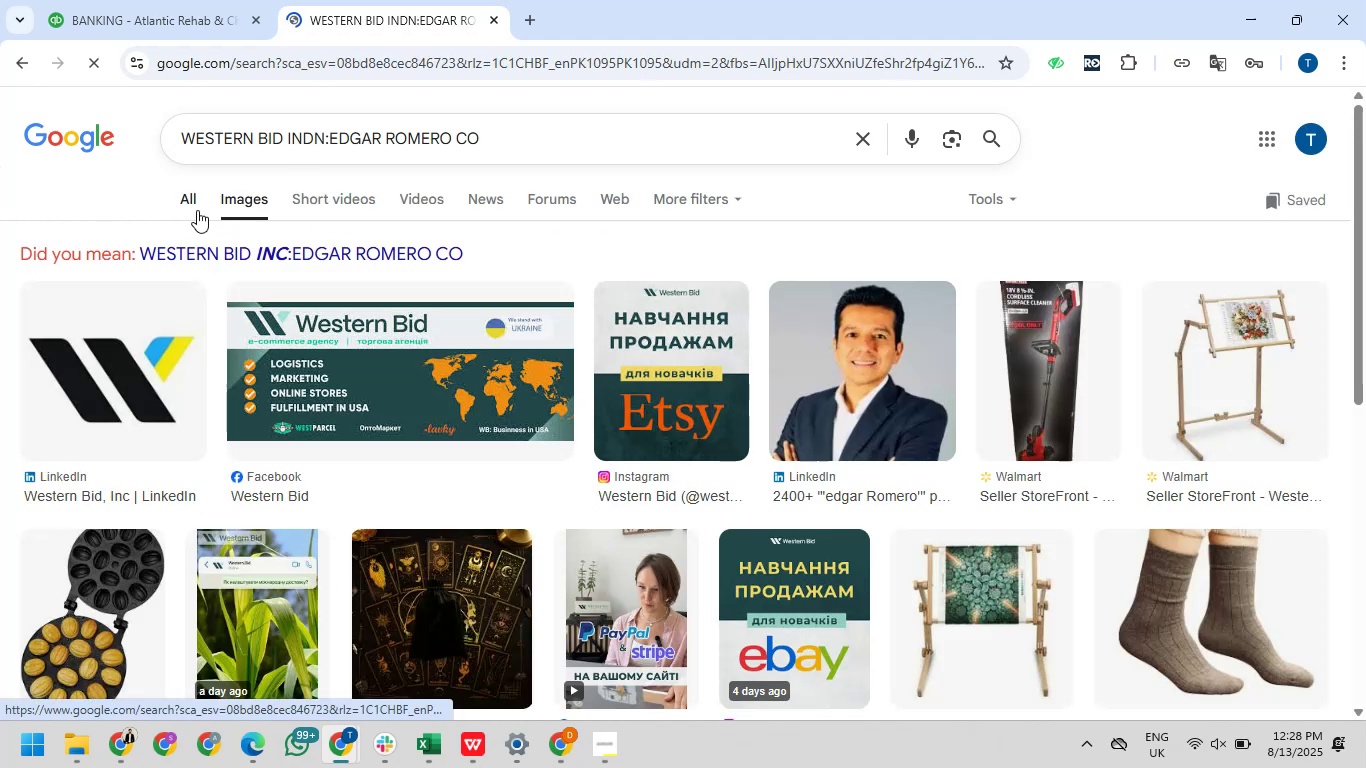 
left_click([196, 199])
 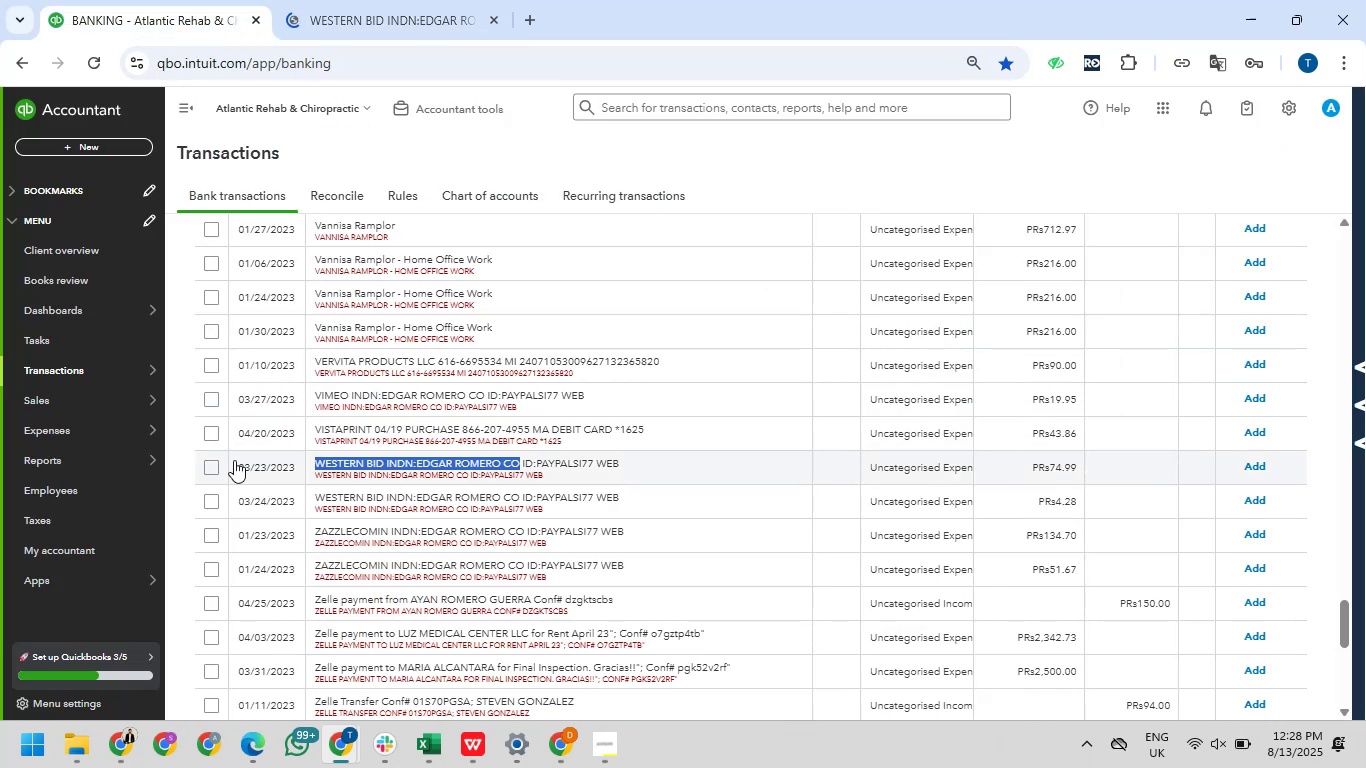 
left_click([205, 467])
 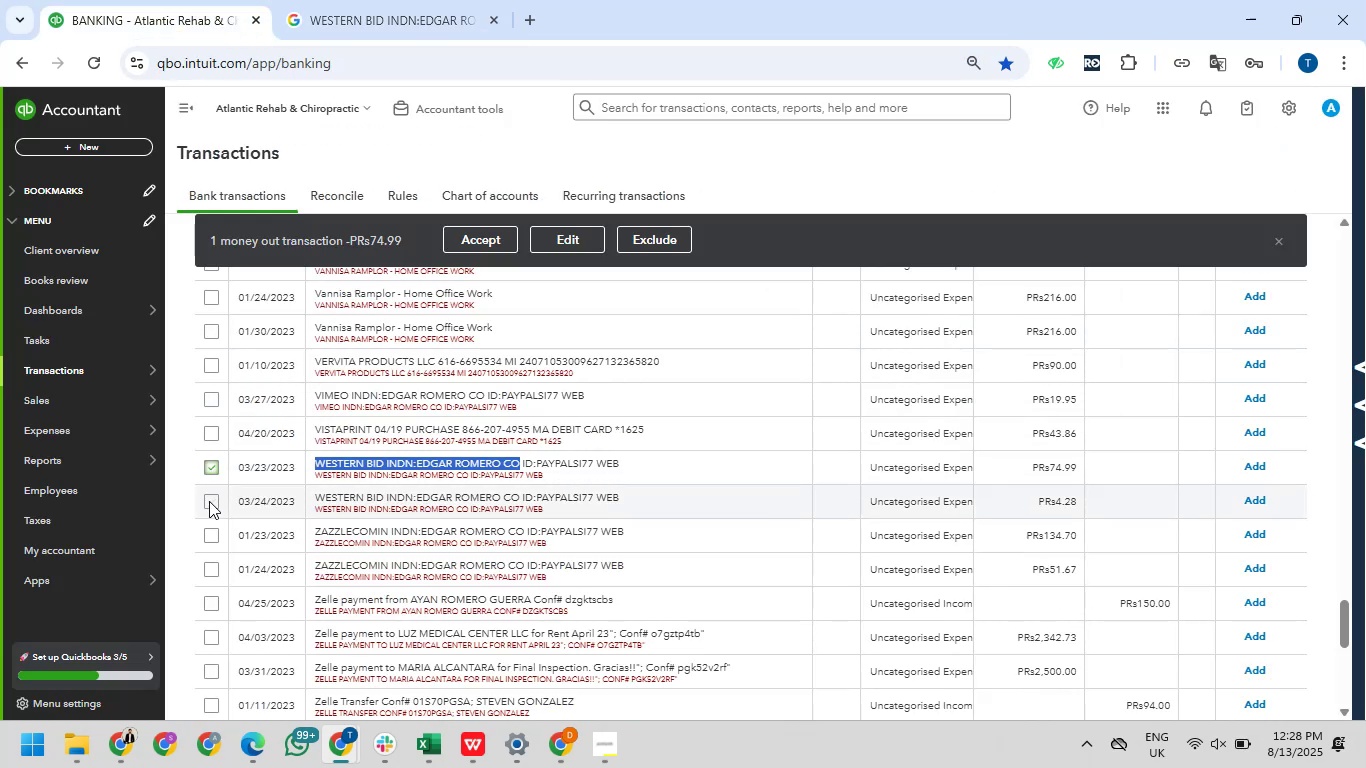 
left_click([209, 501])
 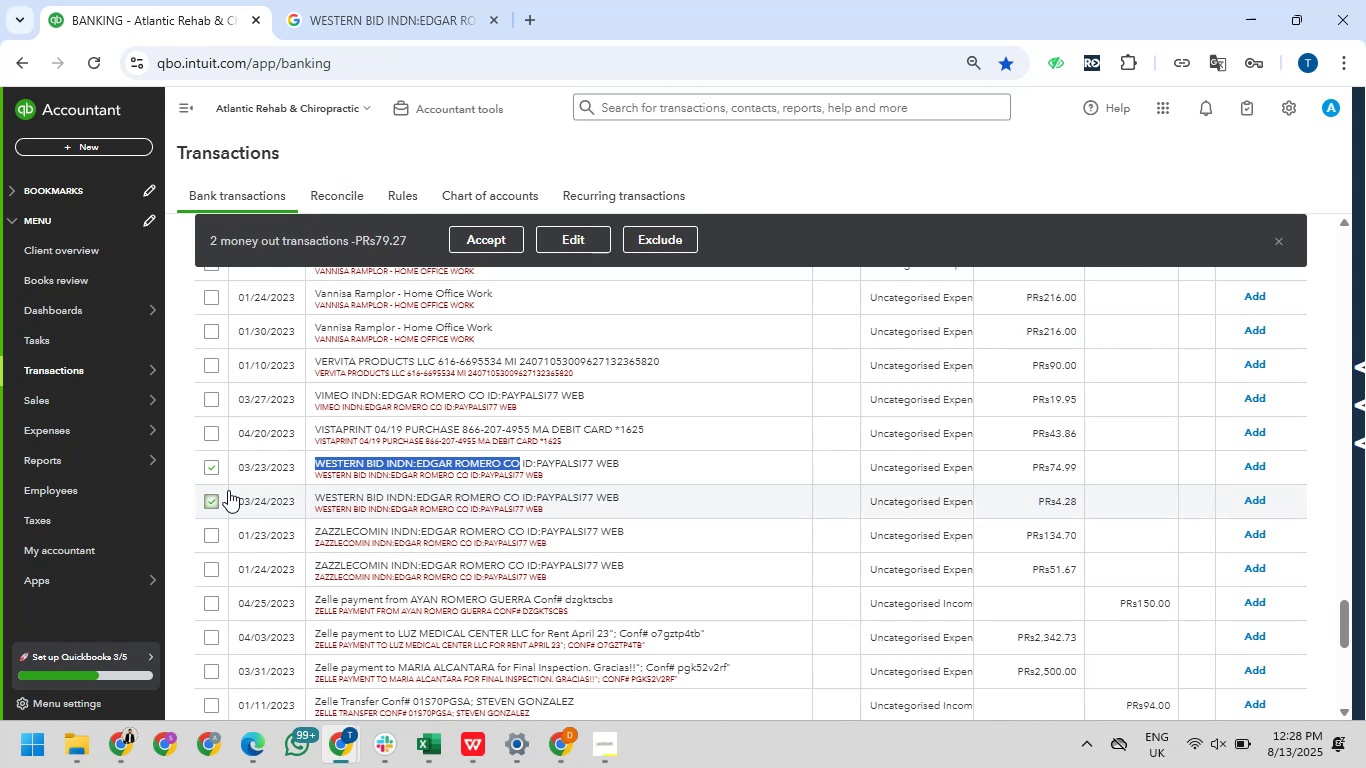 
wait(10.15)
 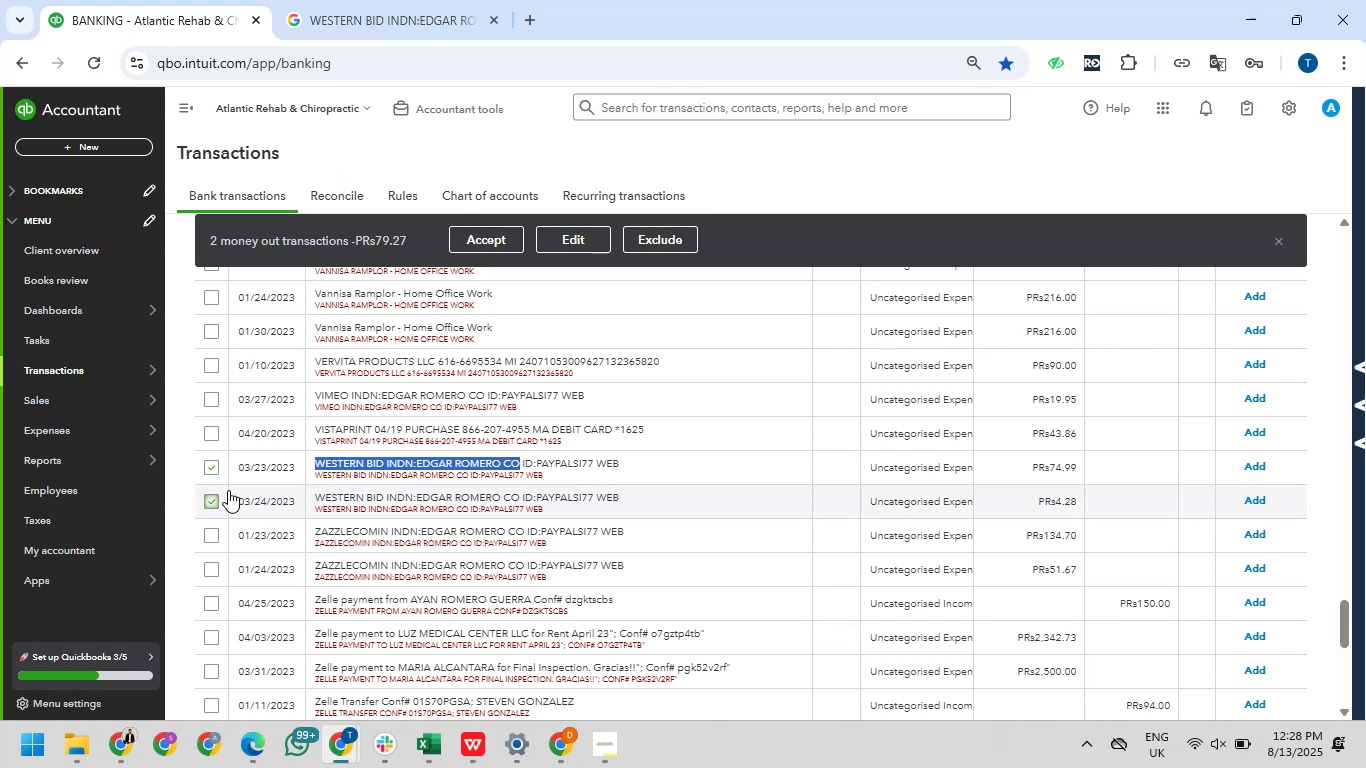 
mouse_move([509, 307])
 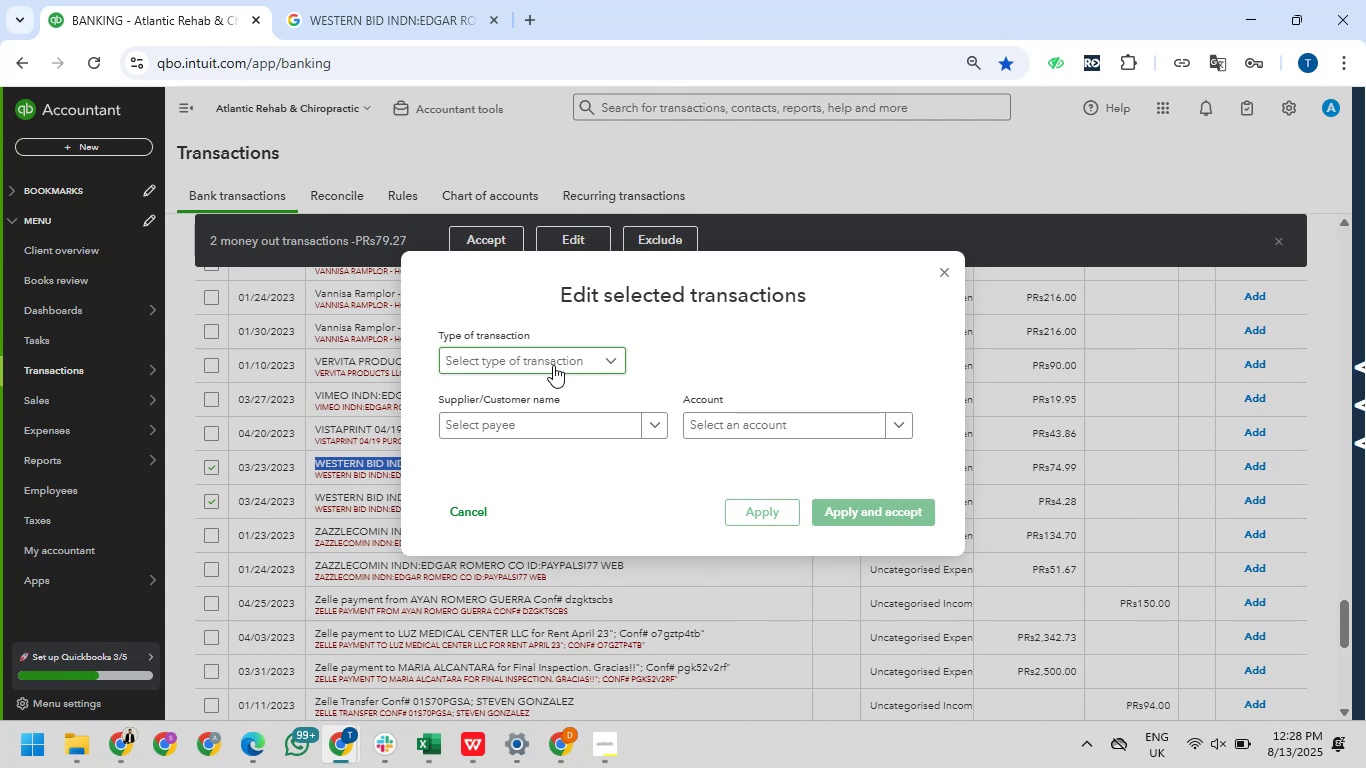 
left_click([553, 365])
 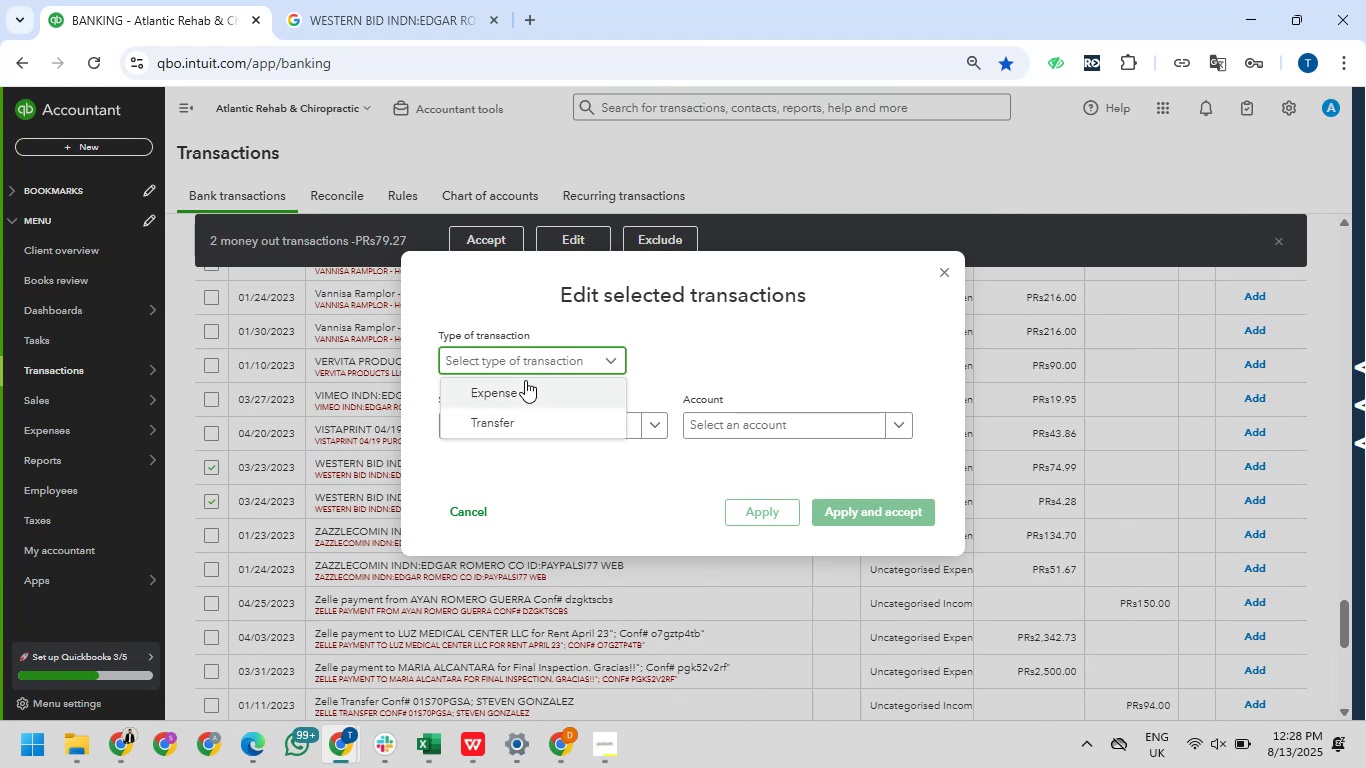 
left_click([525, 380])
 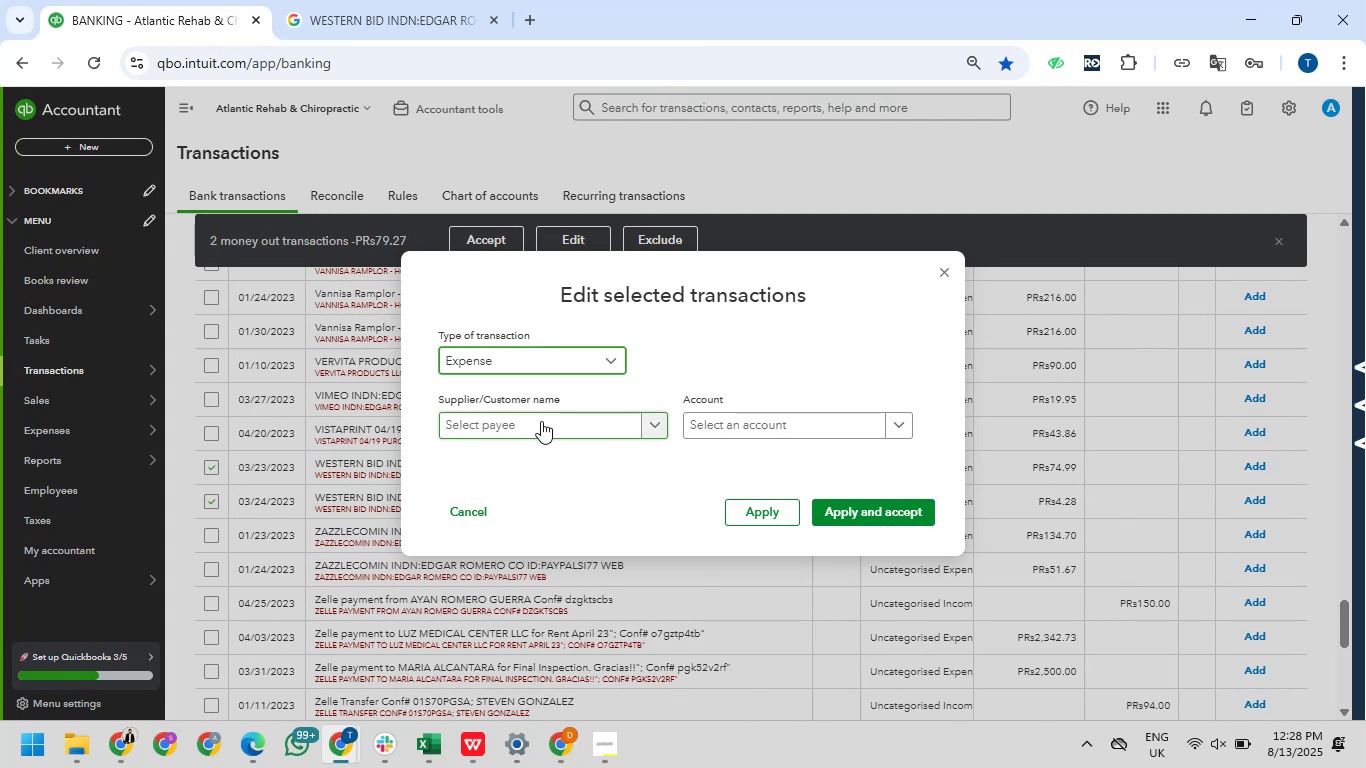 
left_click([541, 421])
 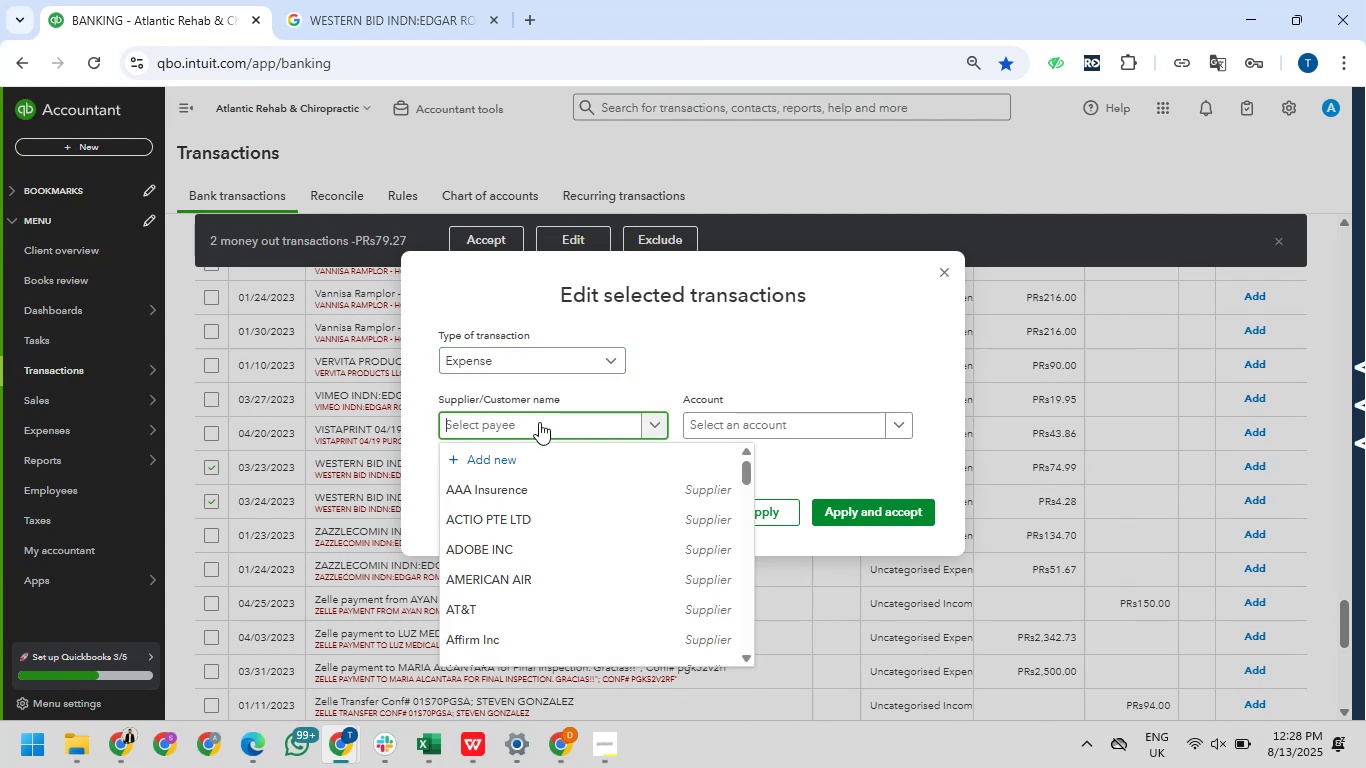 
key(Control+ControlLeft)
 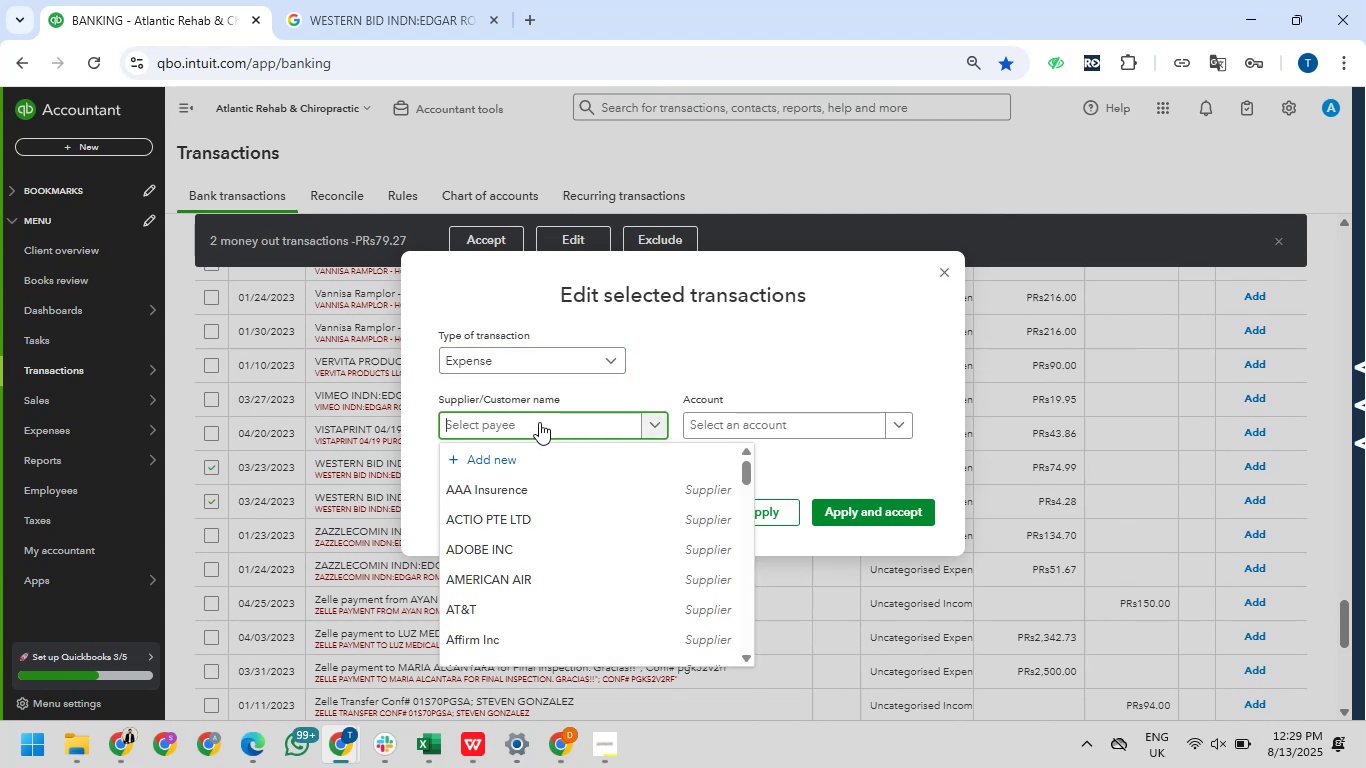 
key(Control+V)
 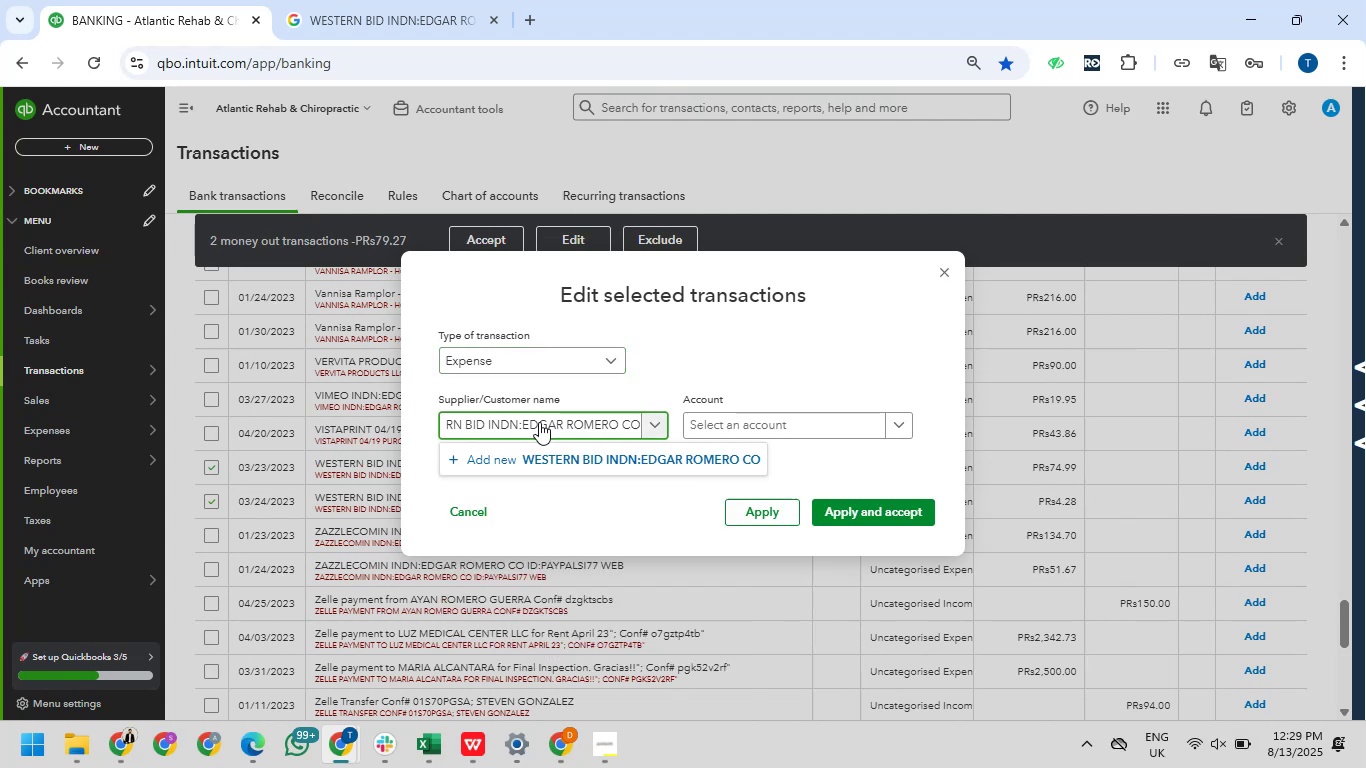 
hold_key(key=Backspace, duration=1.19)
 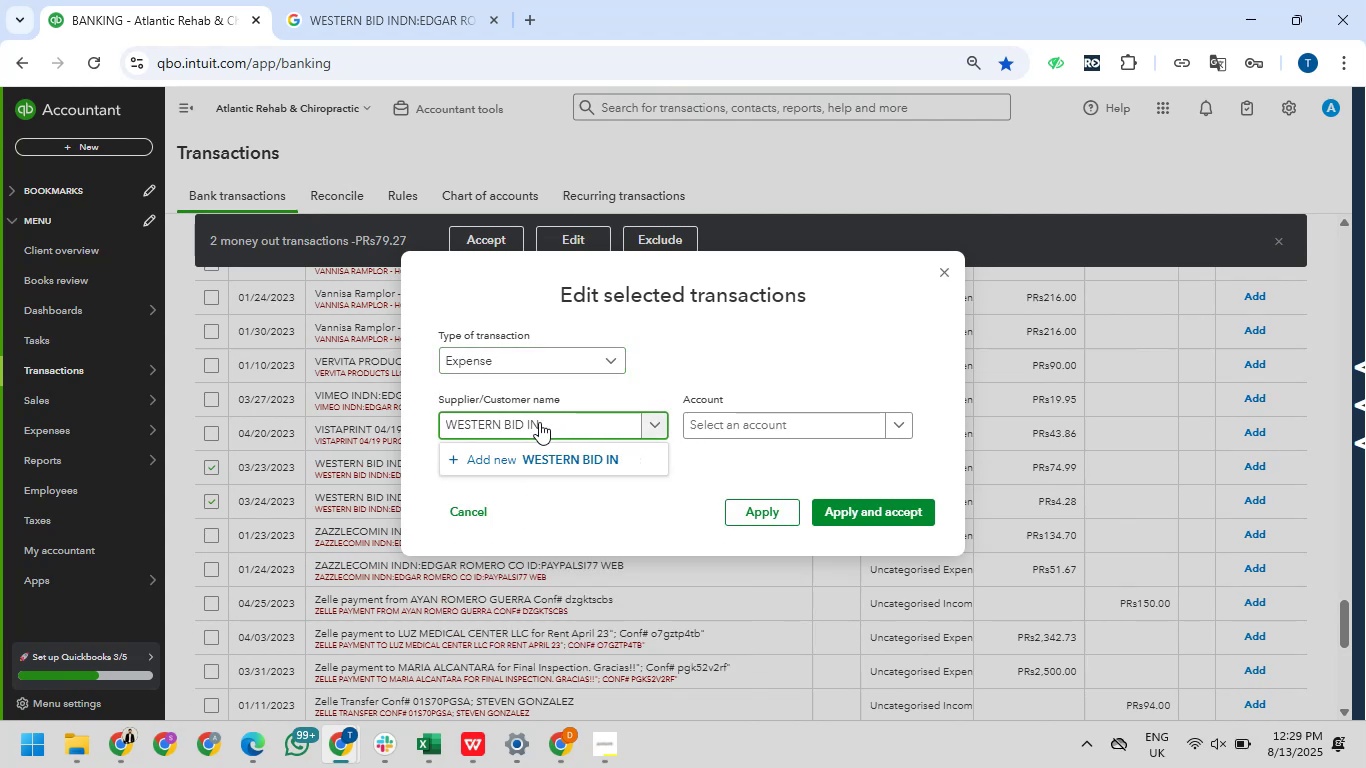 
key(Backspace)
 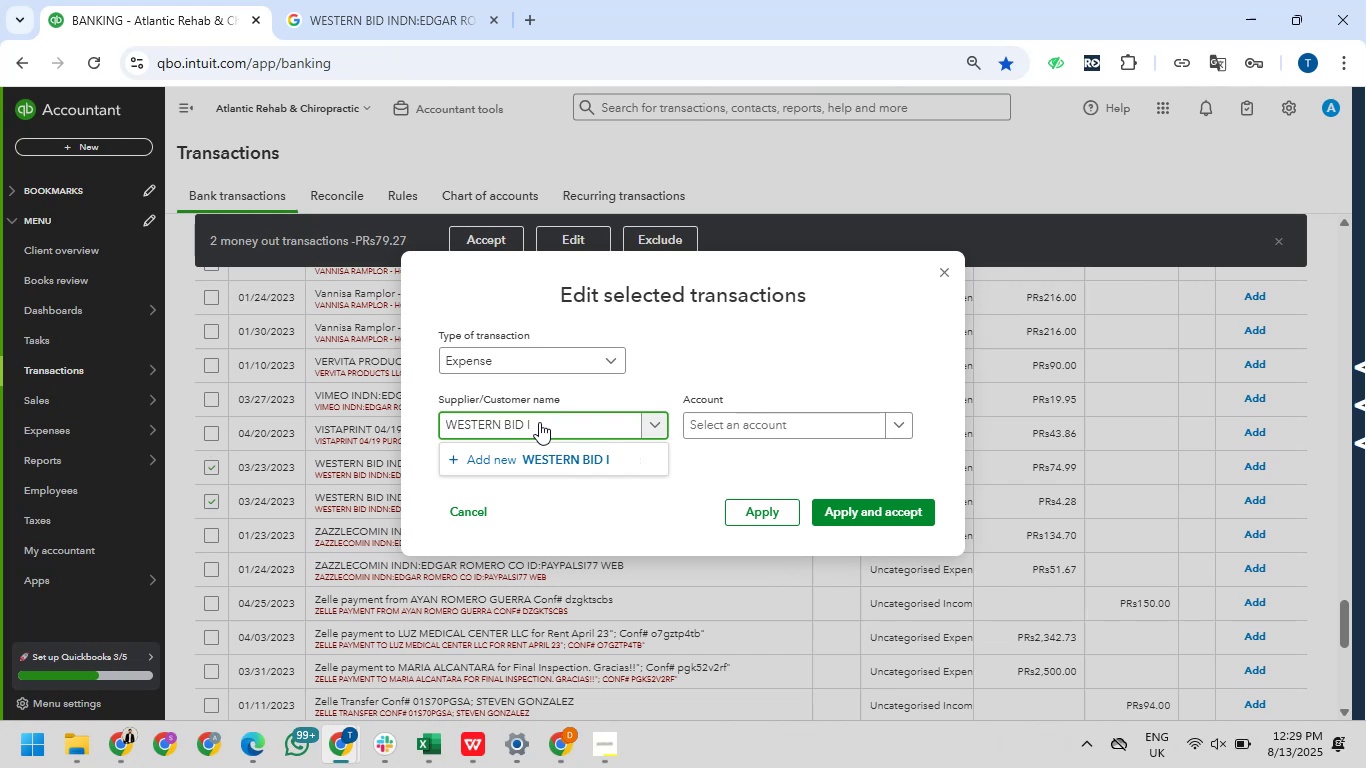 
key(Backspace)
 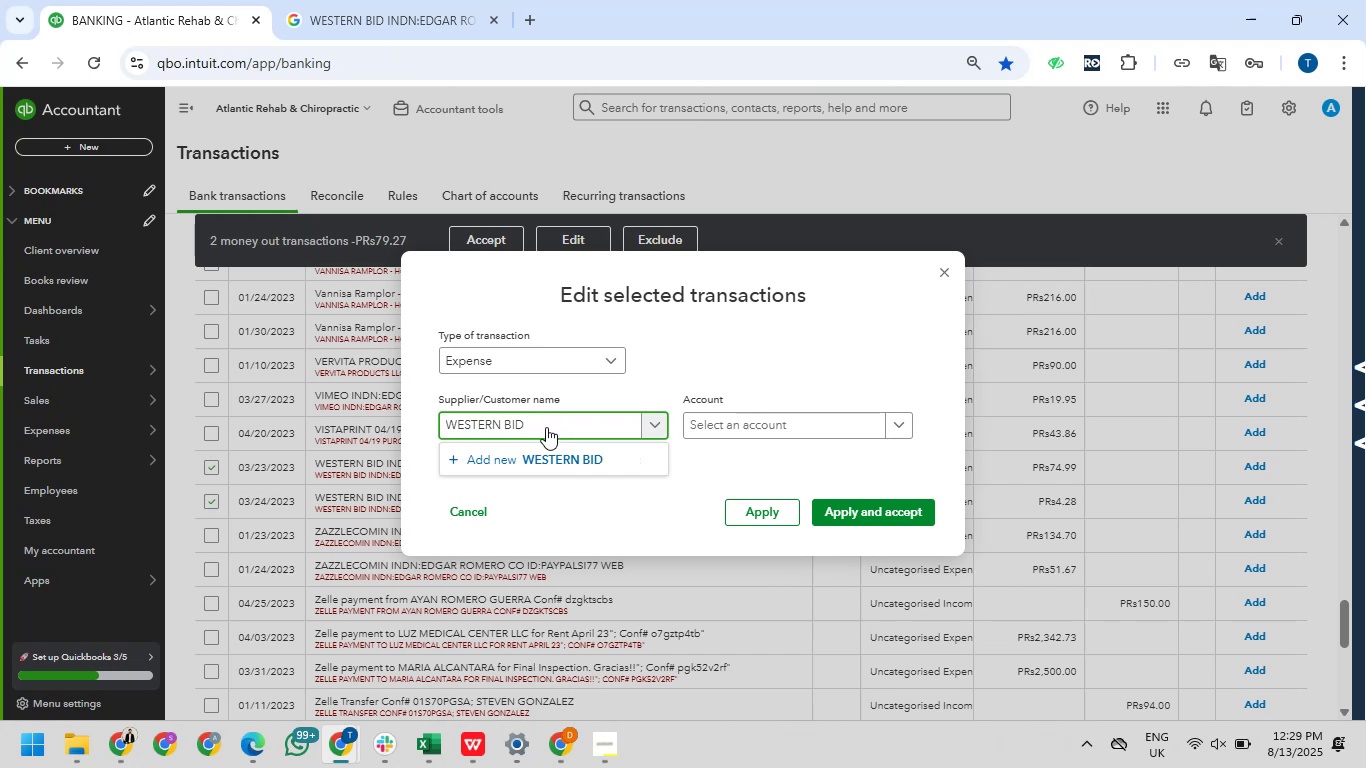 
left_click_drag(start_coordinate=[545, 455], to_coordinate=[547, 460])
 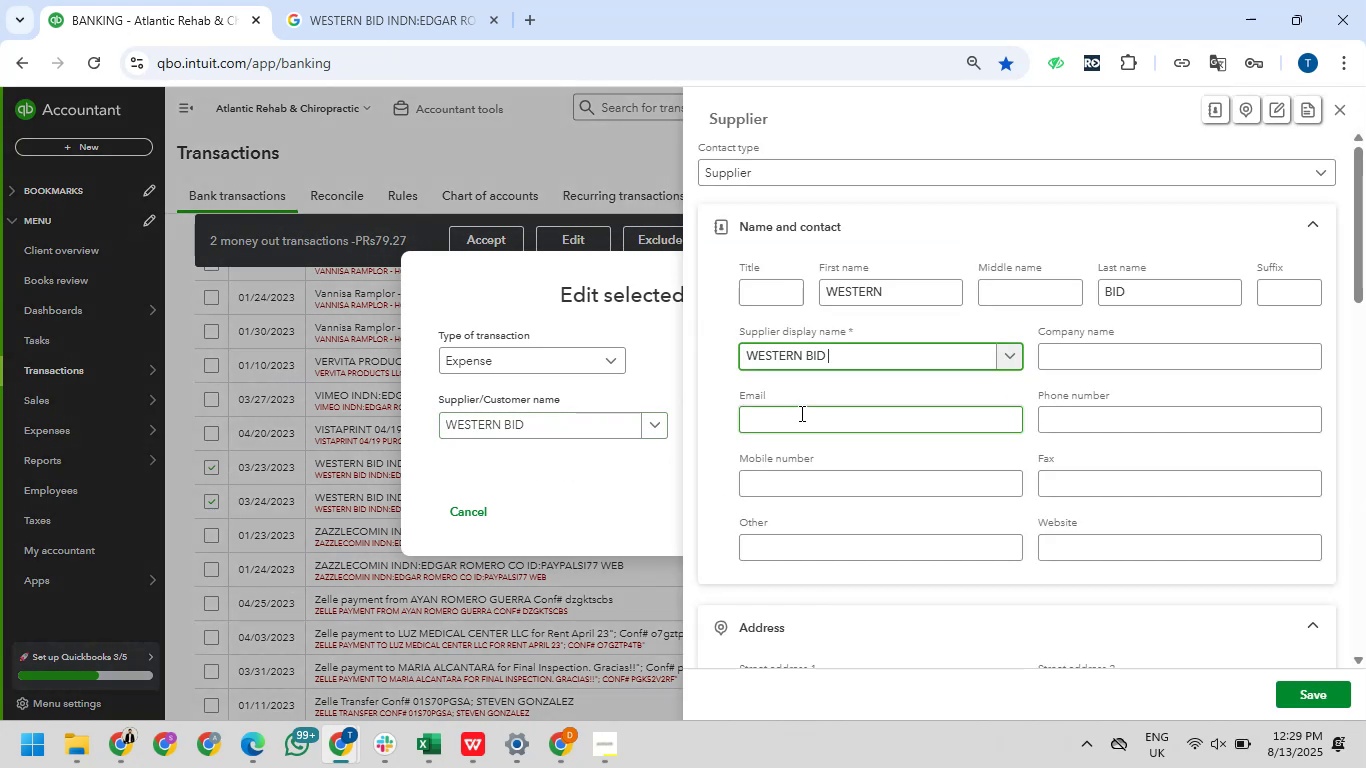 
wait(9.58)
 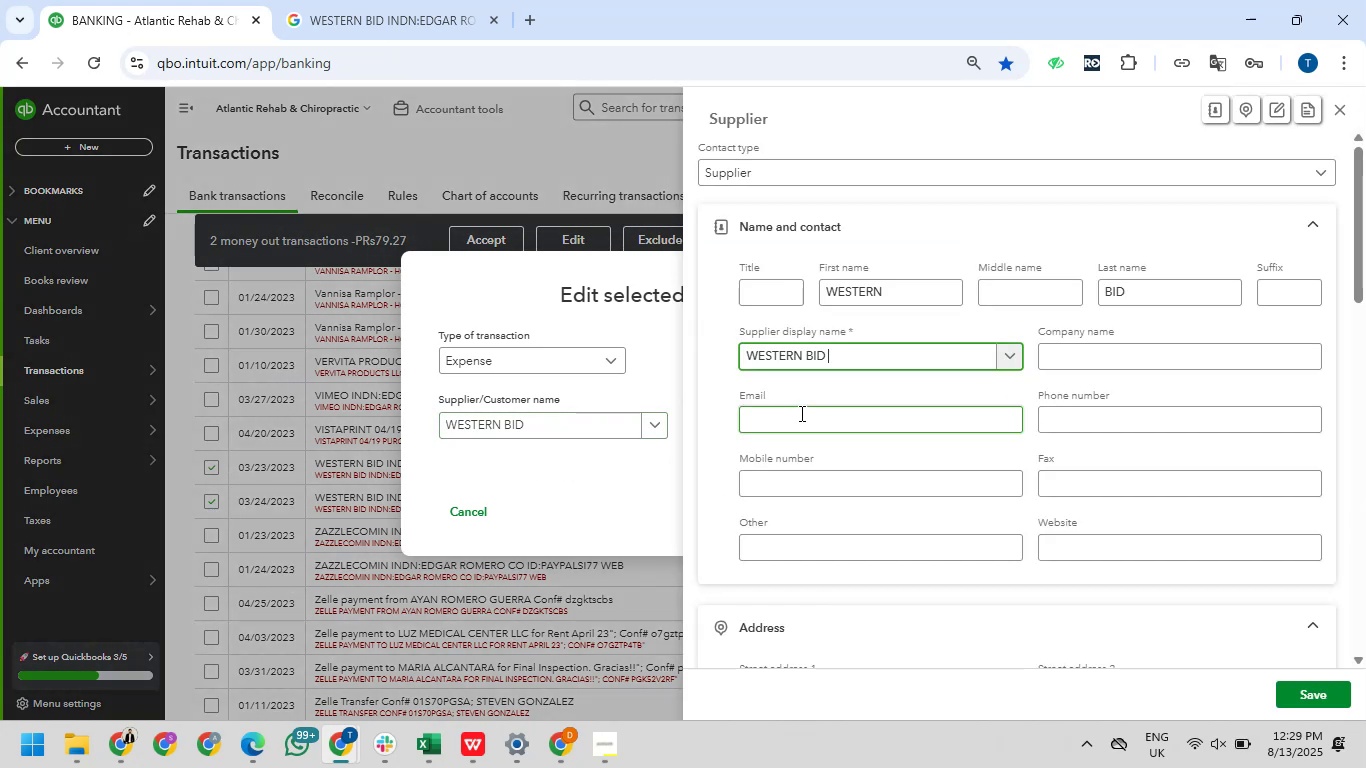 
left_click([779, 426])
 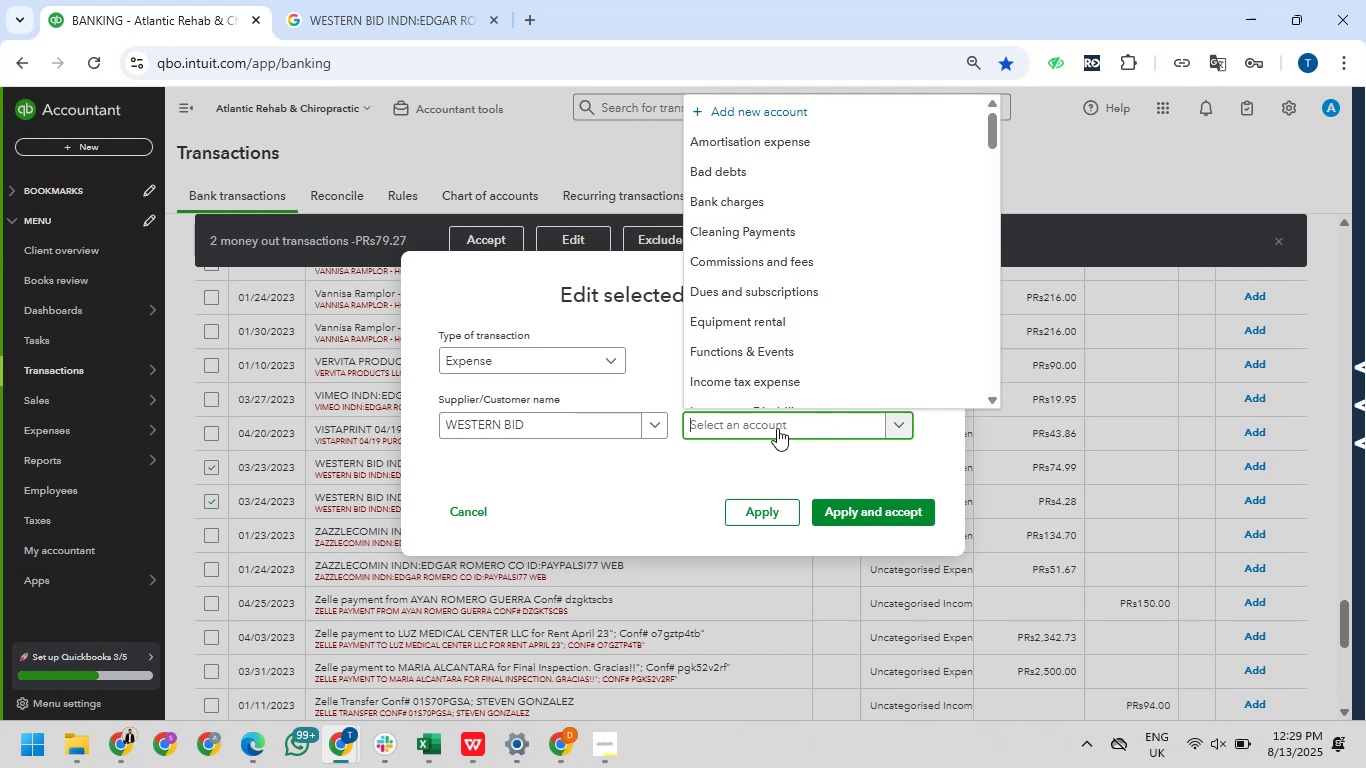 
wait(17.82)
 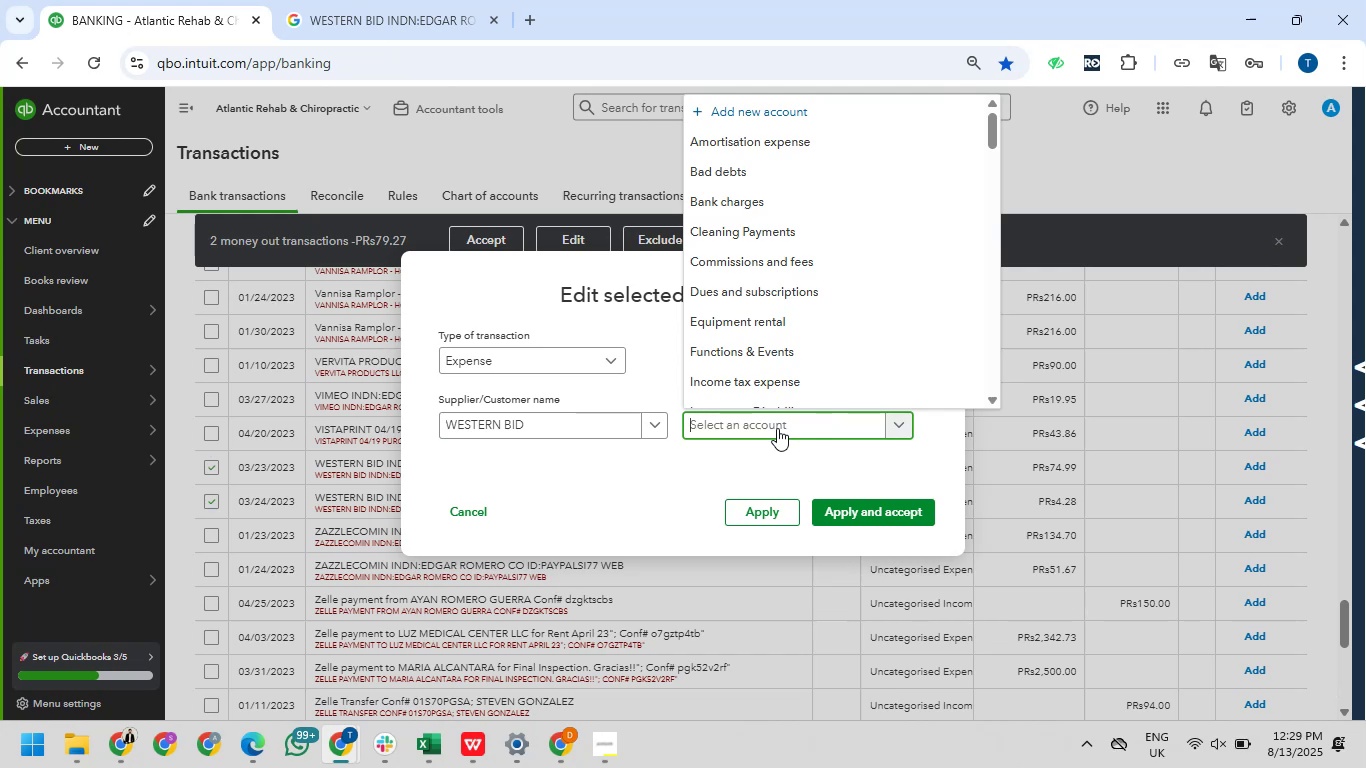 
type(off)
 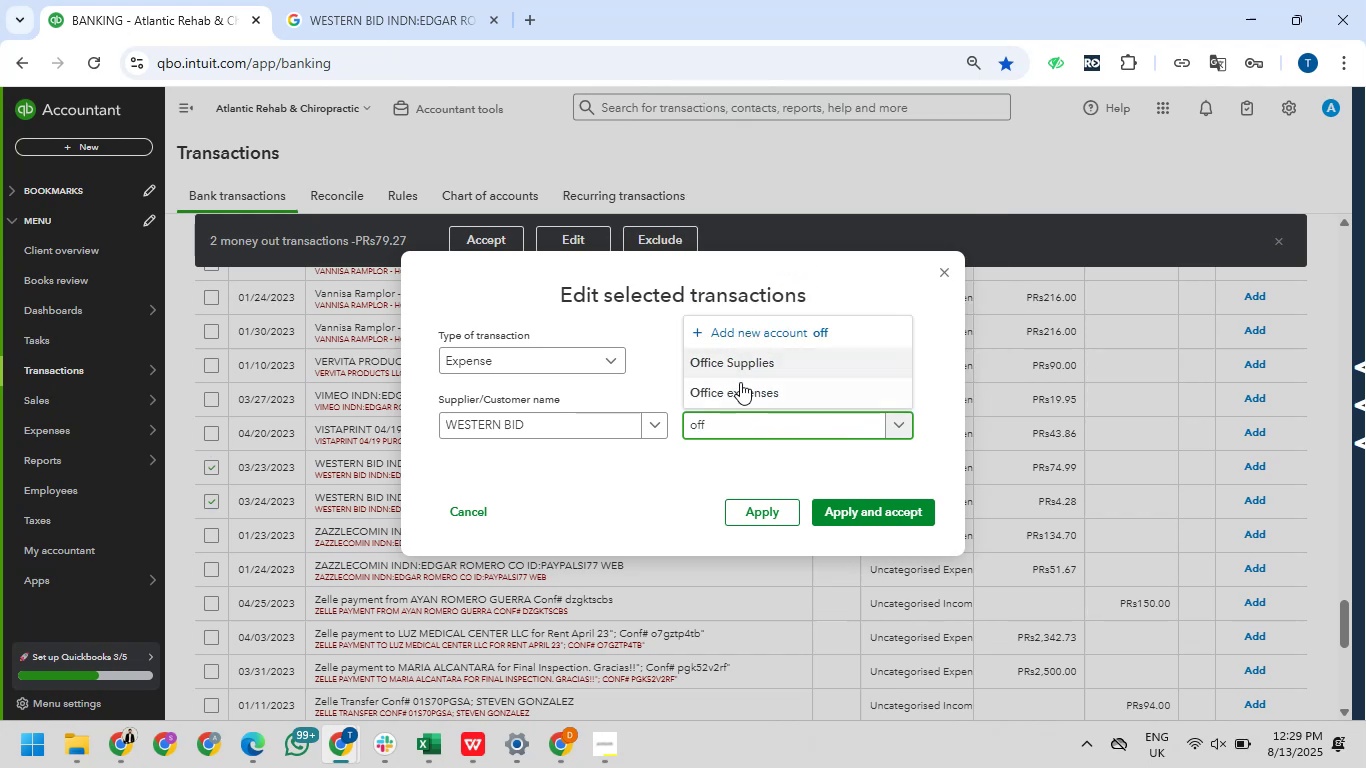 
left_click([744, 361])
 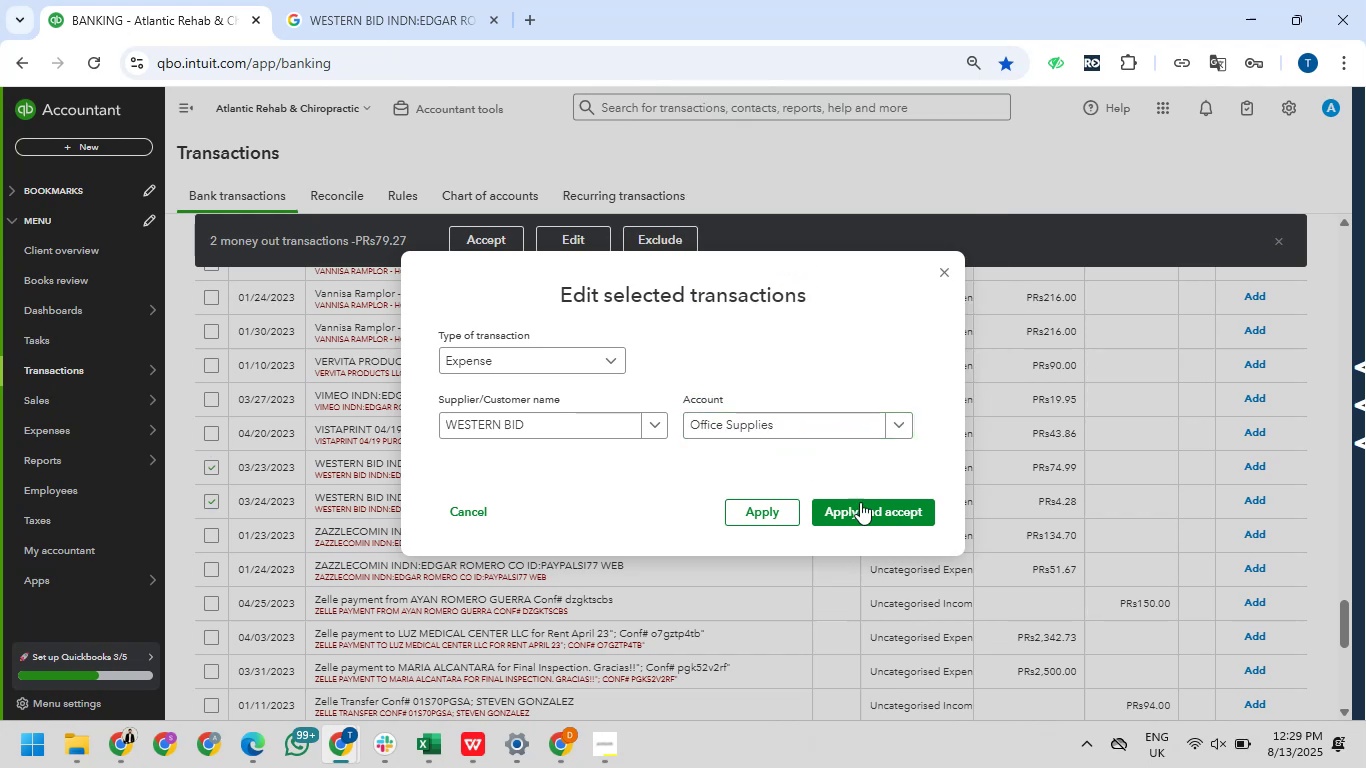 
left_click([869, 509])
 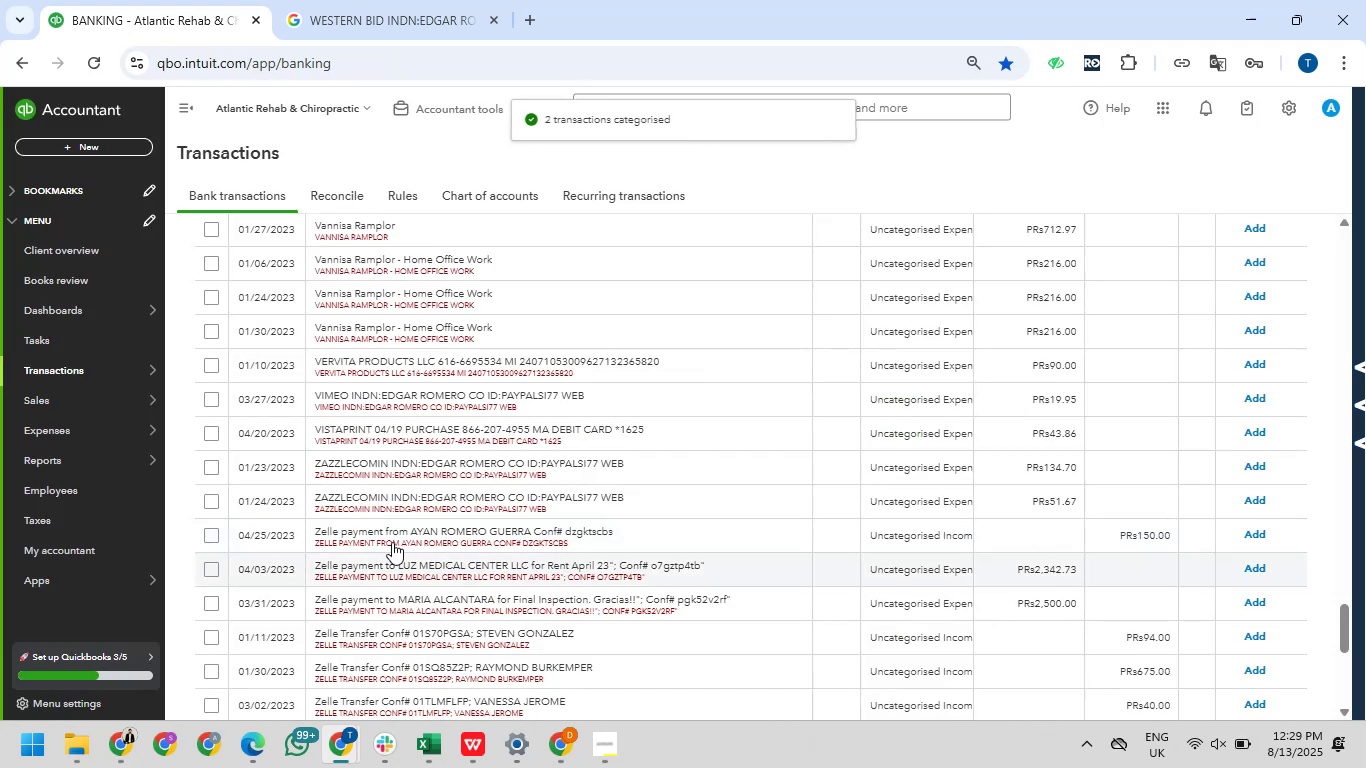 
wait(9.15)
 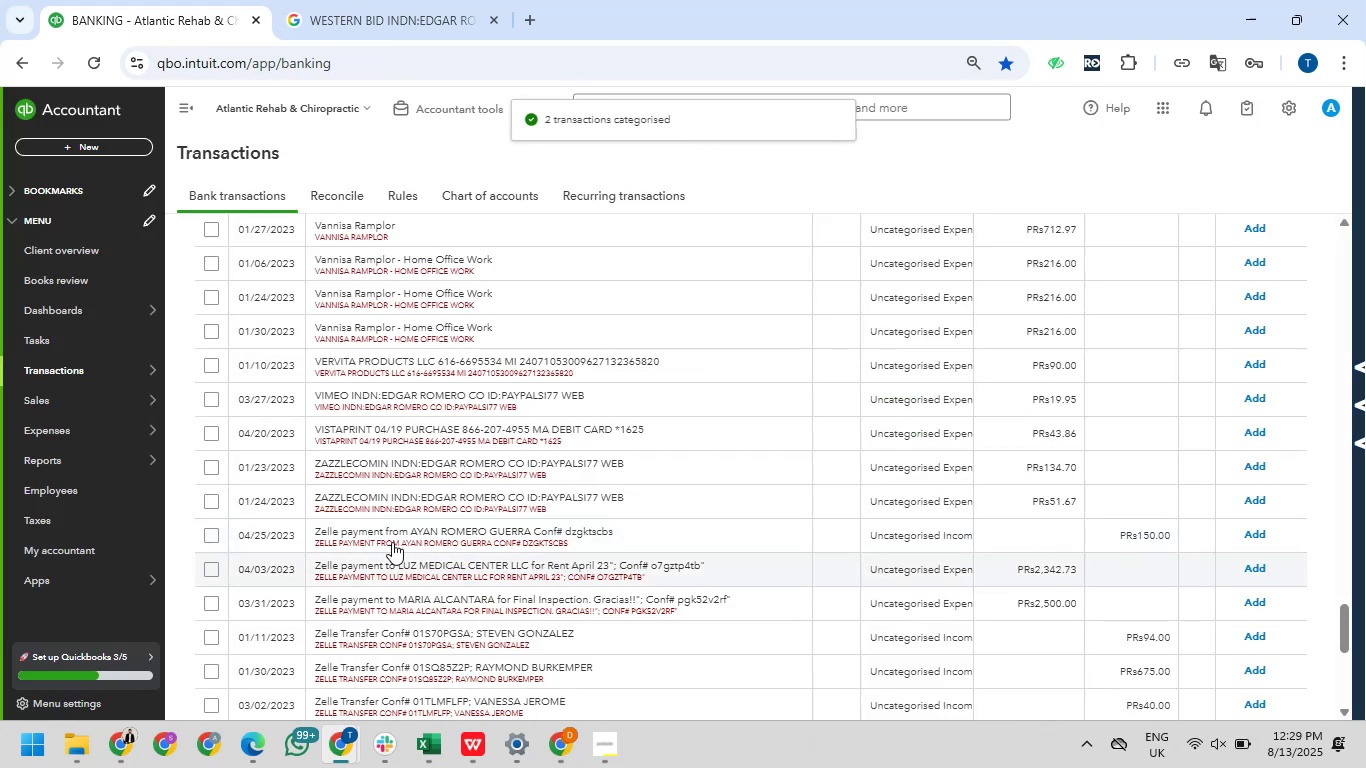 
left_click([212, 431])
 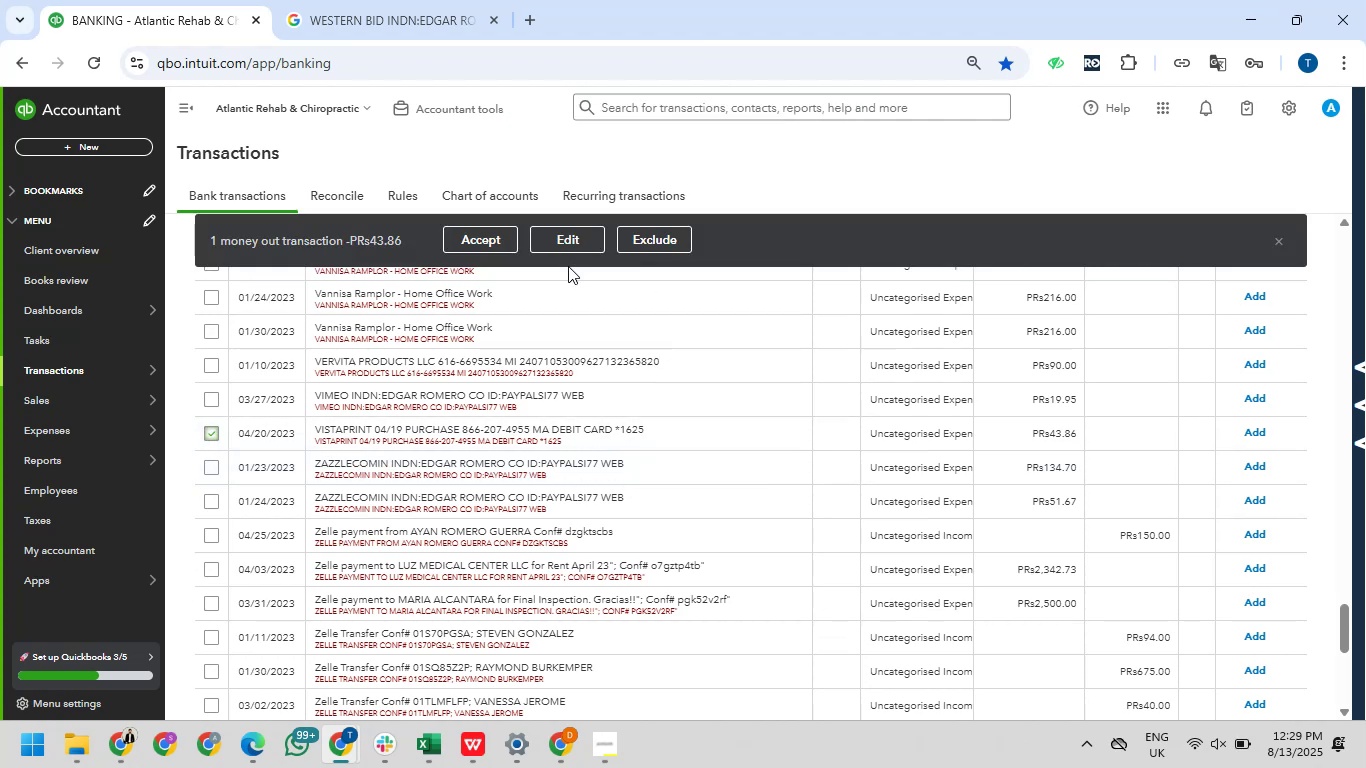 
left_click([572, 240])
 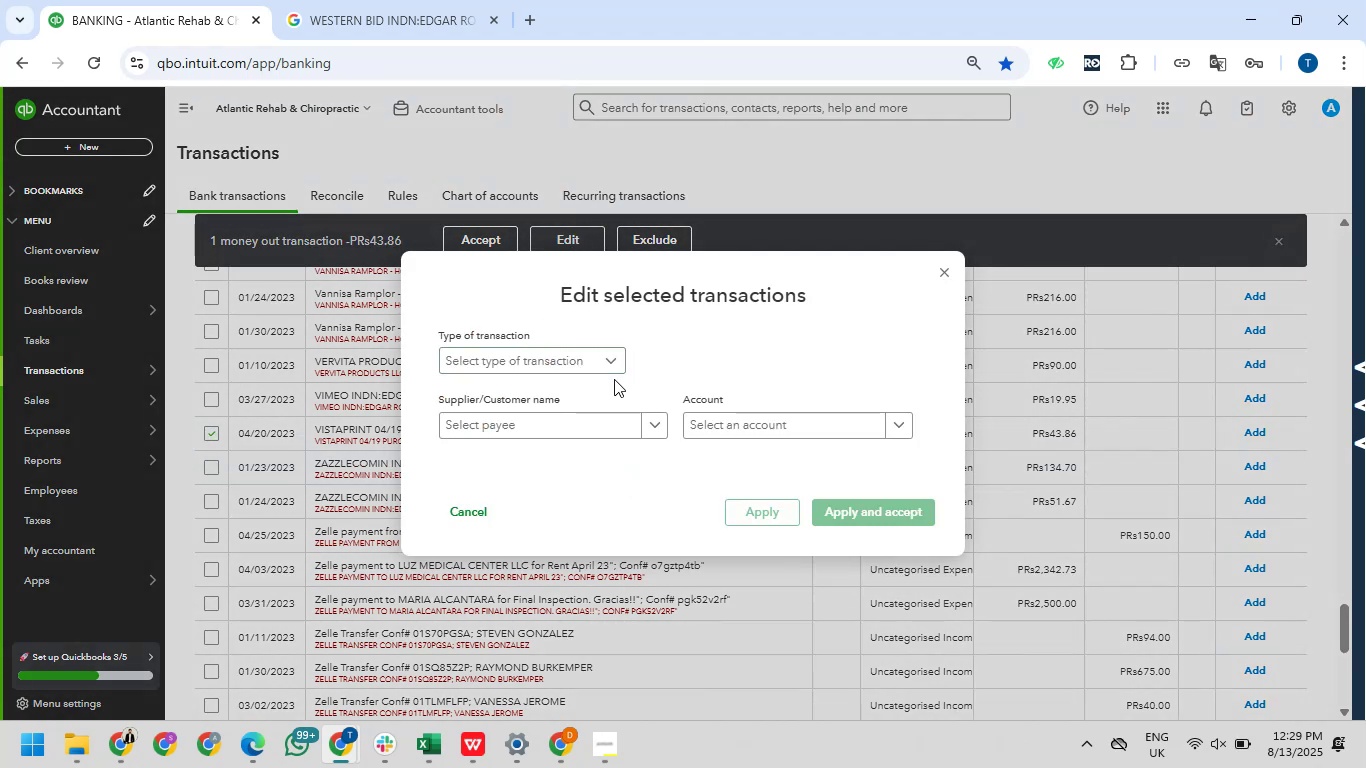 
left_click([604, 363])
 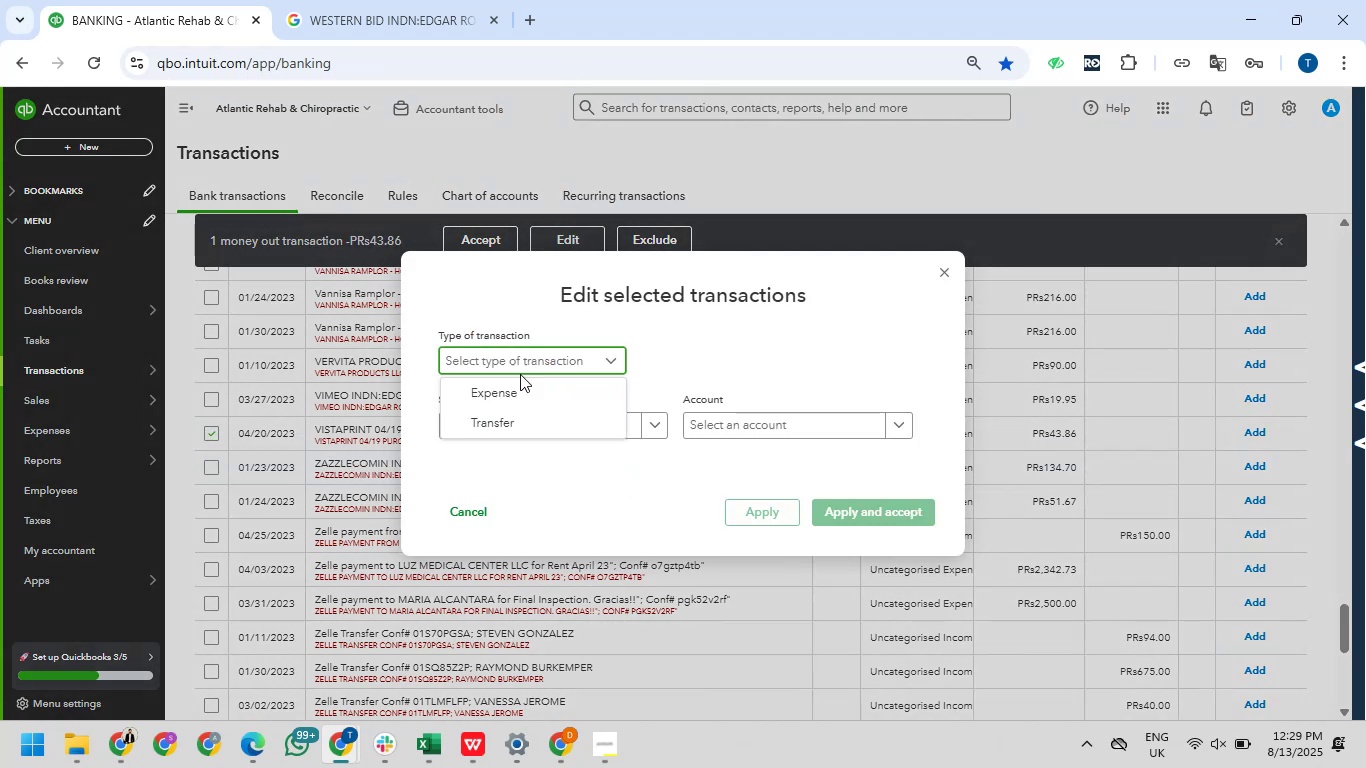 
left_click([515, 381])
 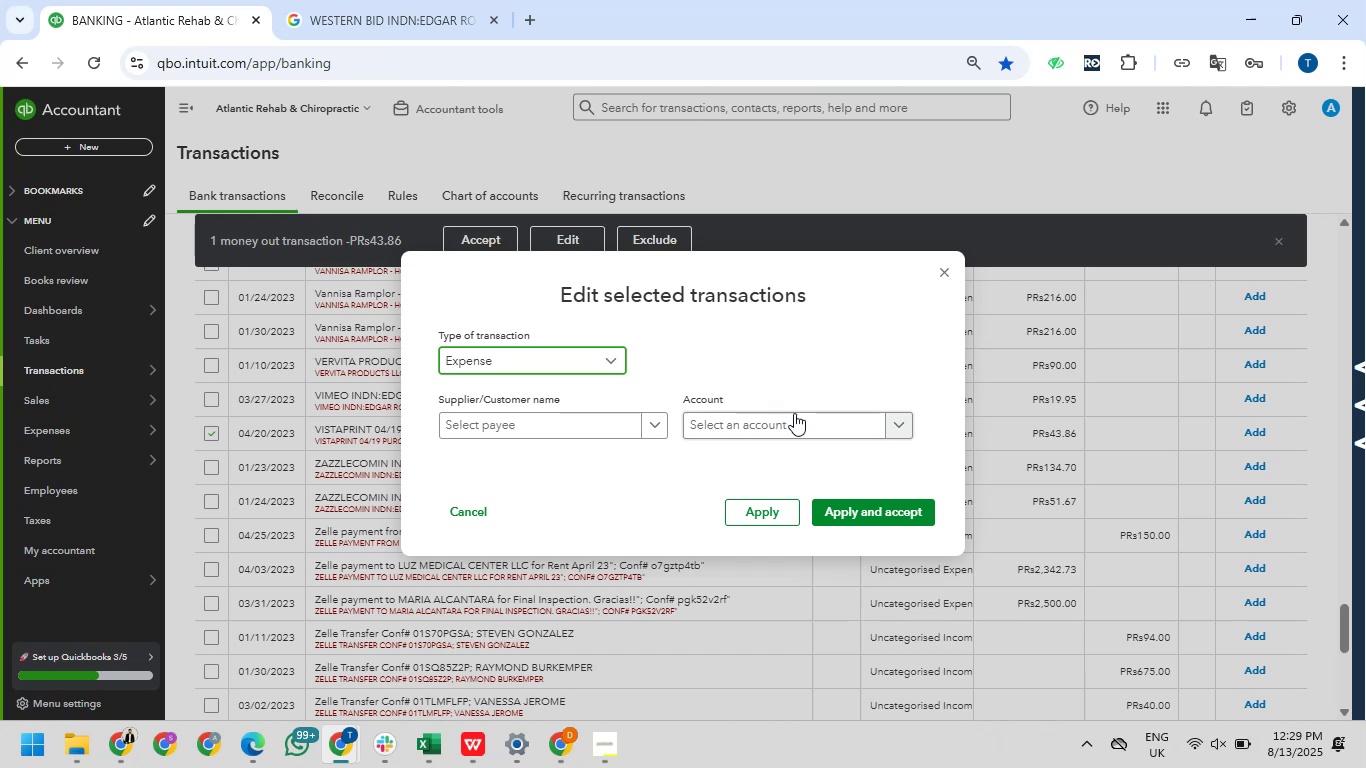 
left_click([797, 423])
 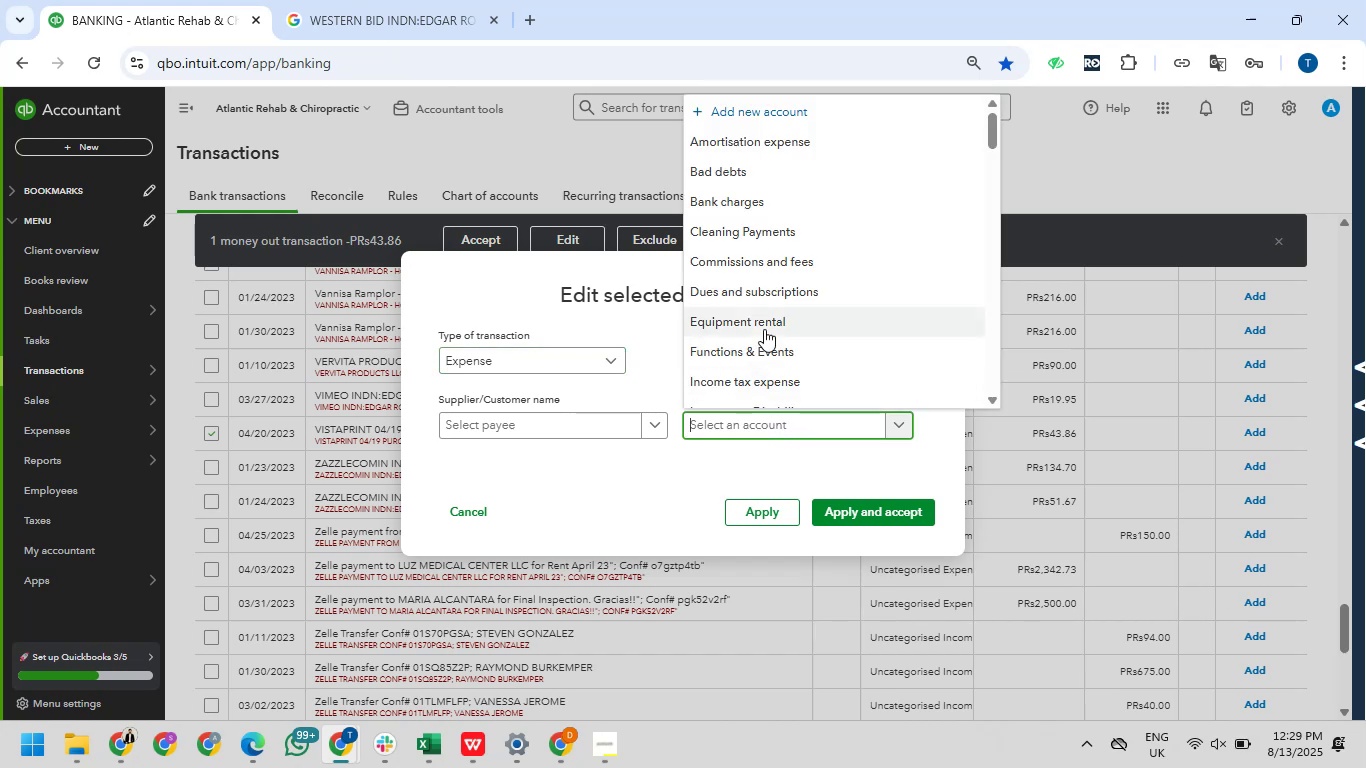 
scroll: coordinate [746, 358], scroll_direction: down, amount: 20.0
 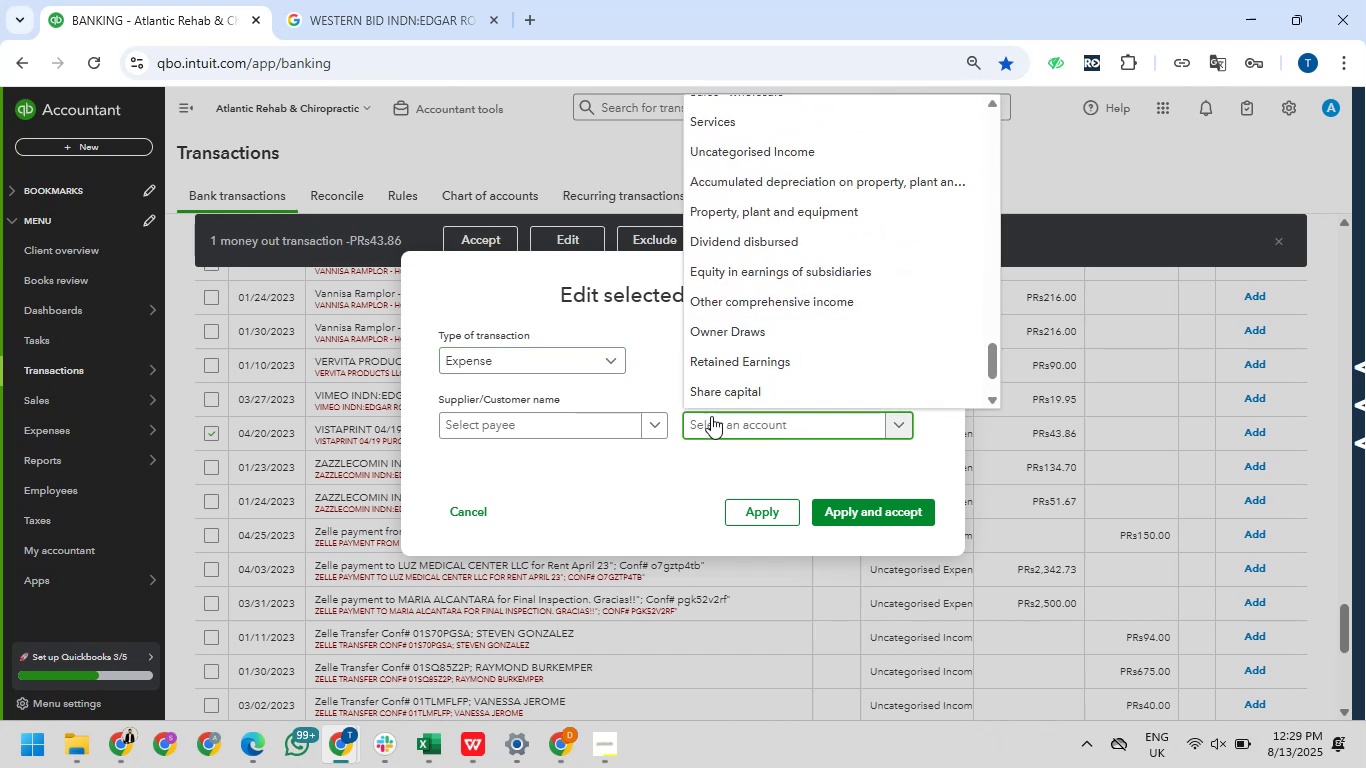 
type(prin)
 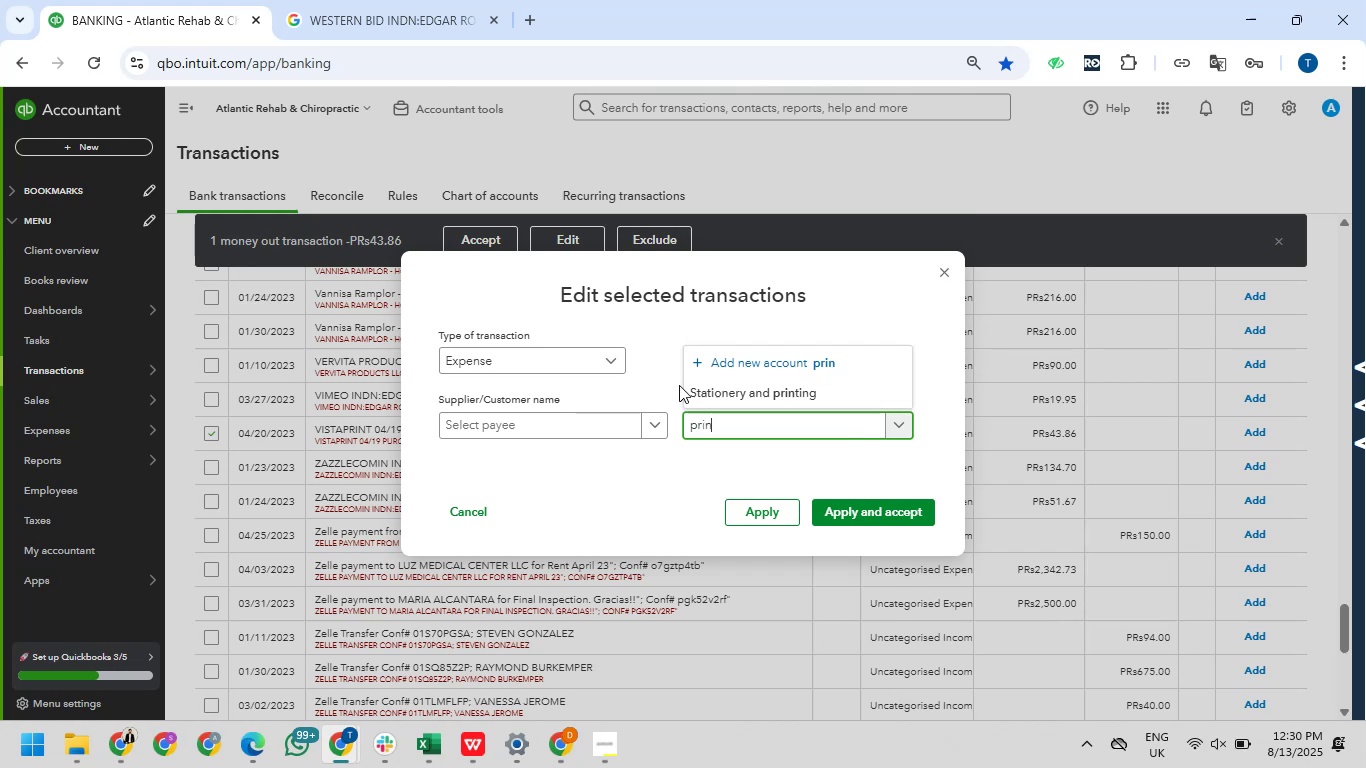 
left_click([729, 378])
 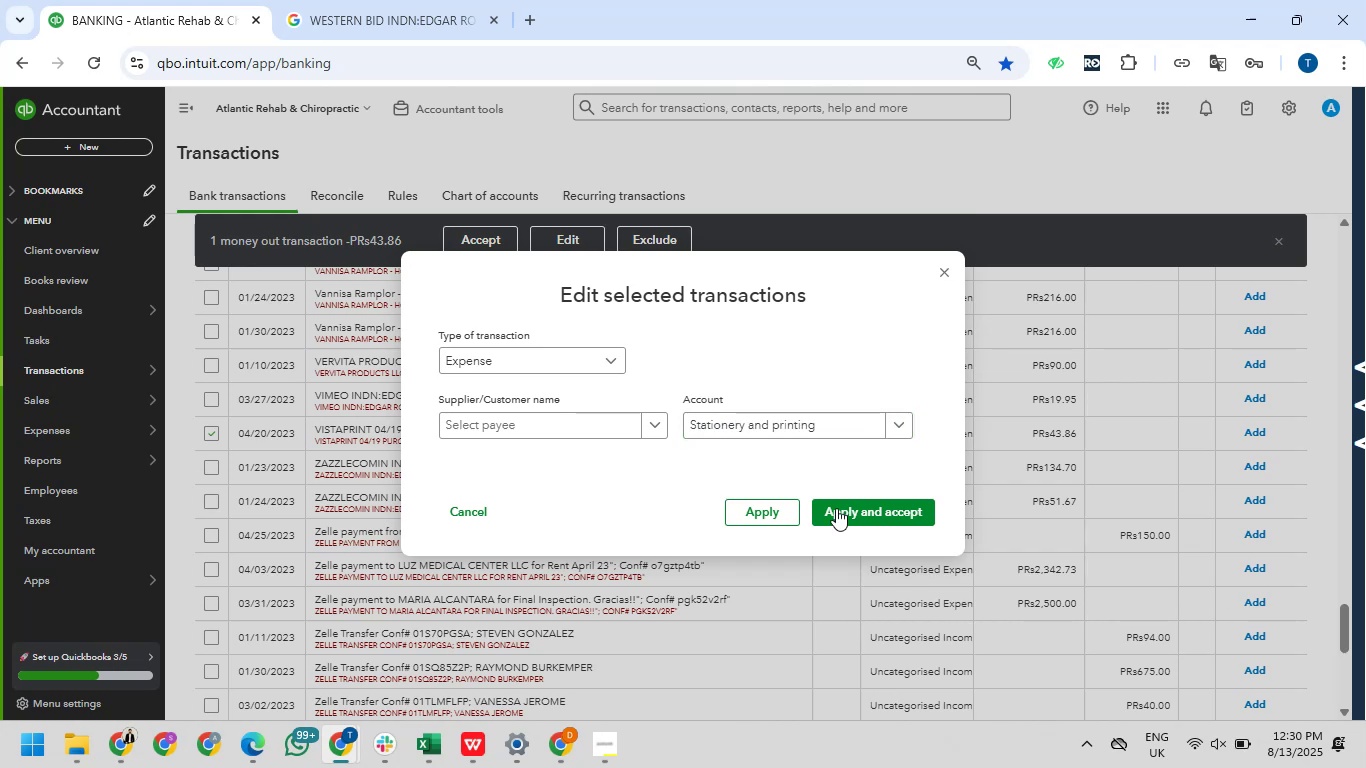 
left_click_drag(start_coordinate=[866, 514], to_coordinate=[845, 512])
 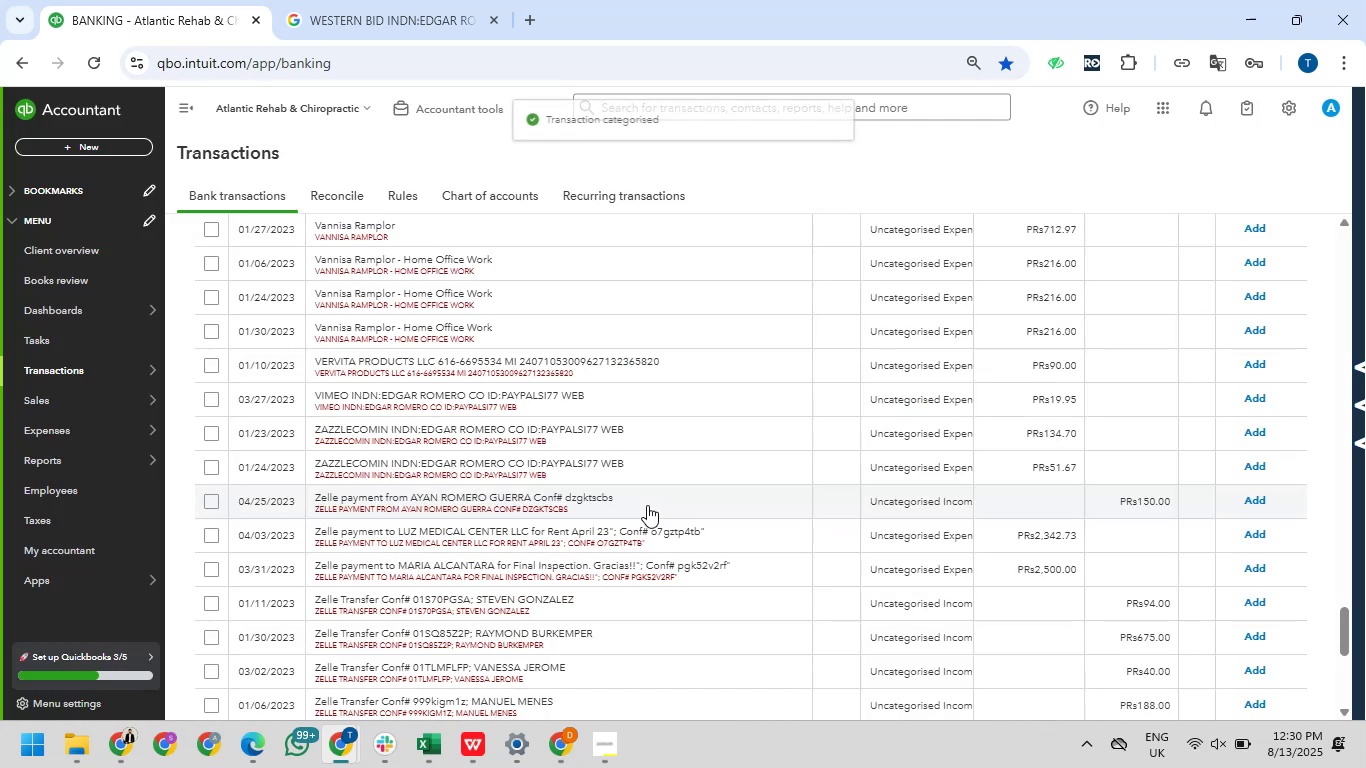 
scroll: coordinate [608, 499], scroll_direction: up, amount: 1.0
 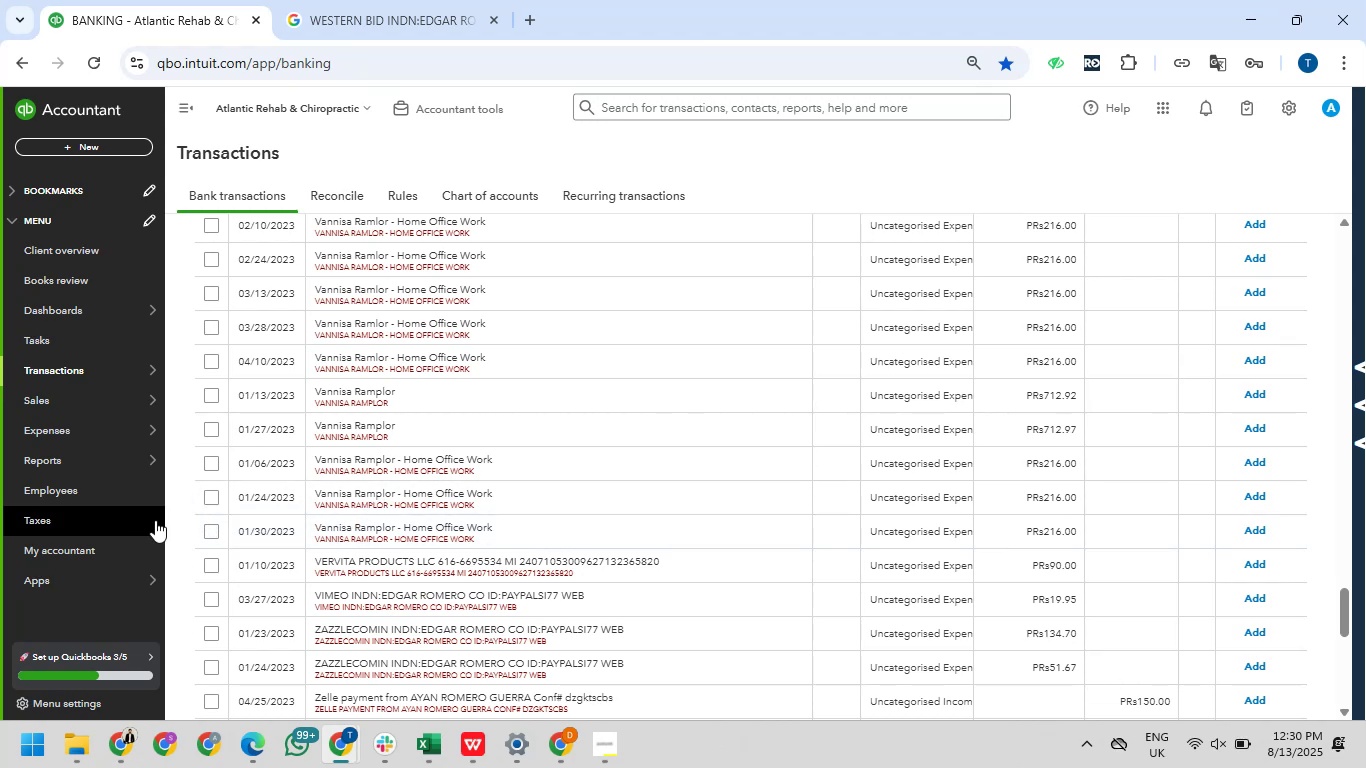 
wait(7.34)
 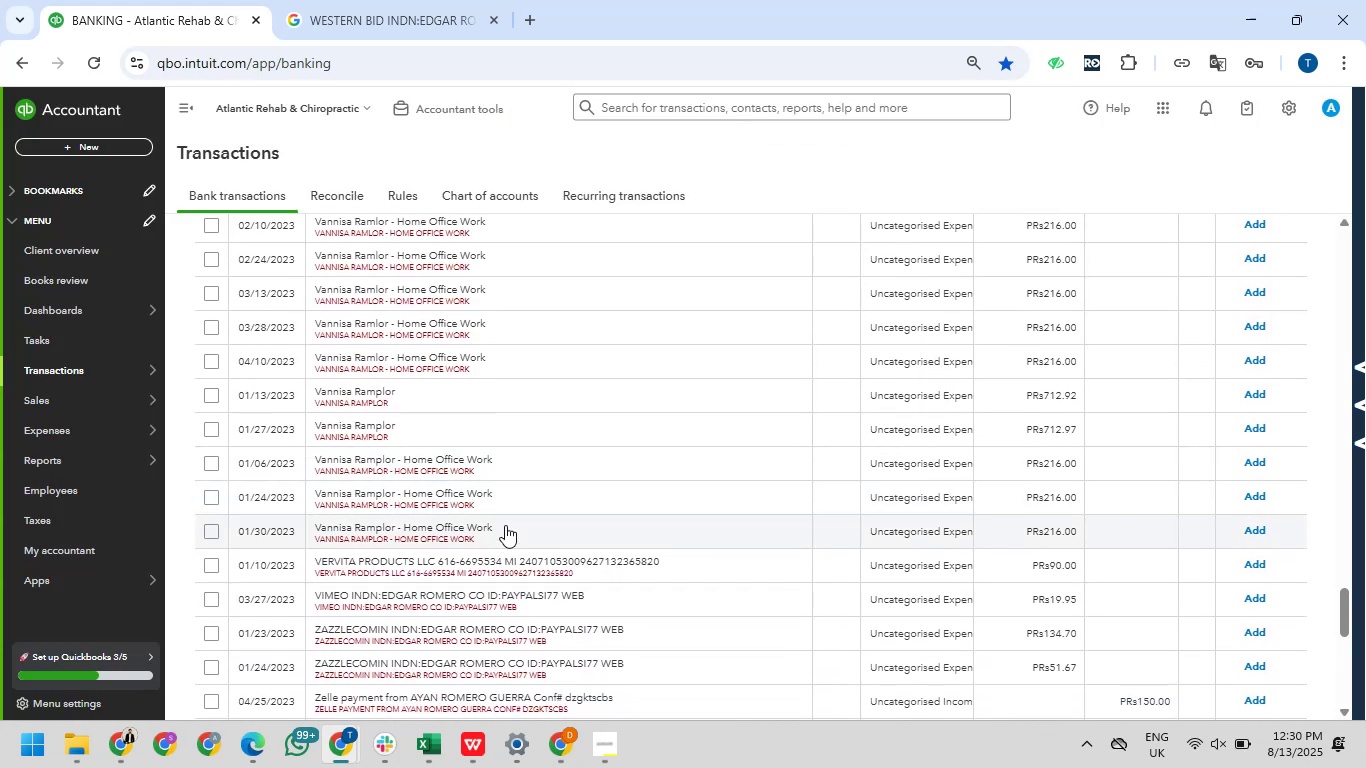 
left_click([208, 529])
 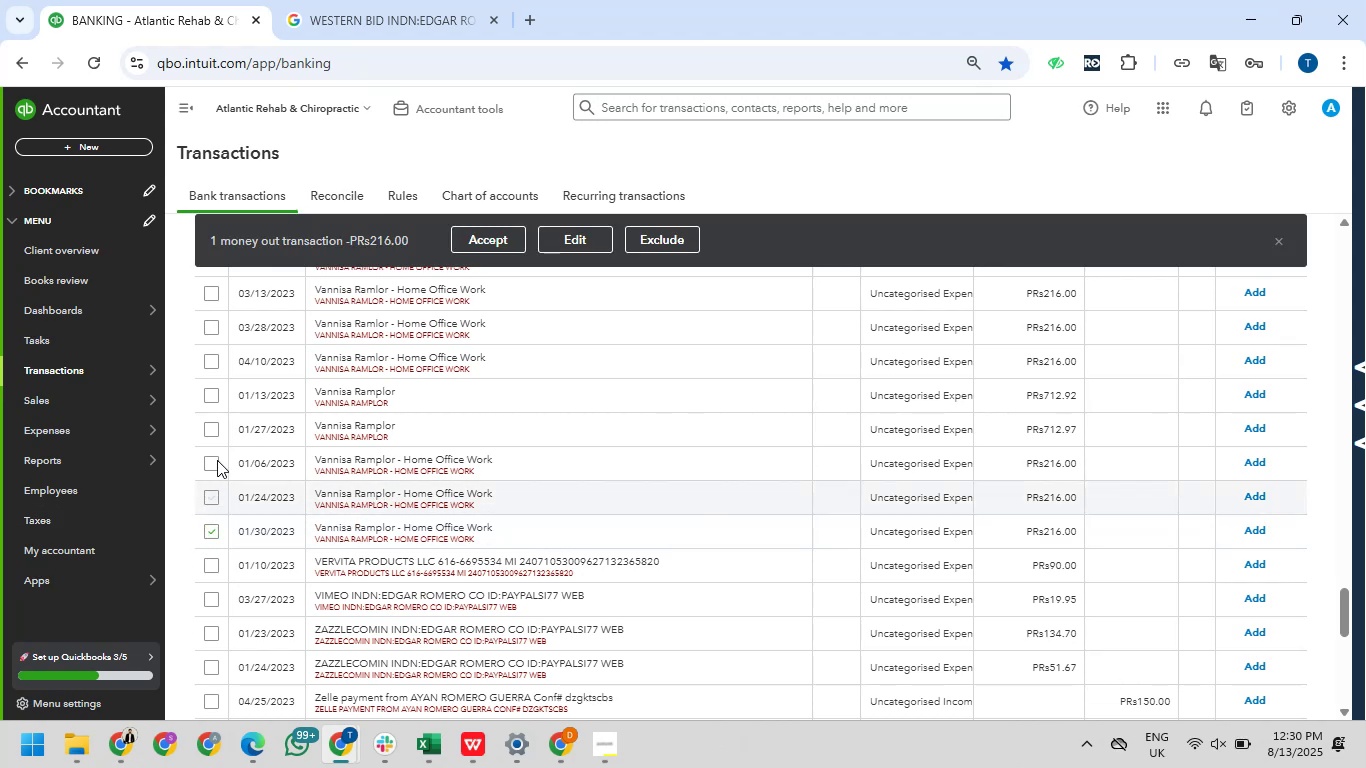 
left_click([217, 459])
 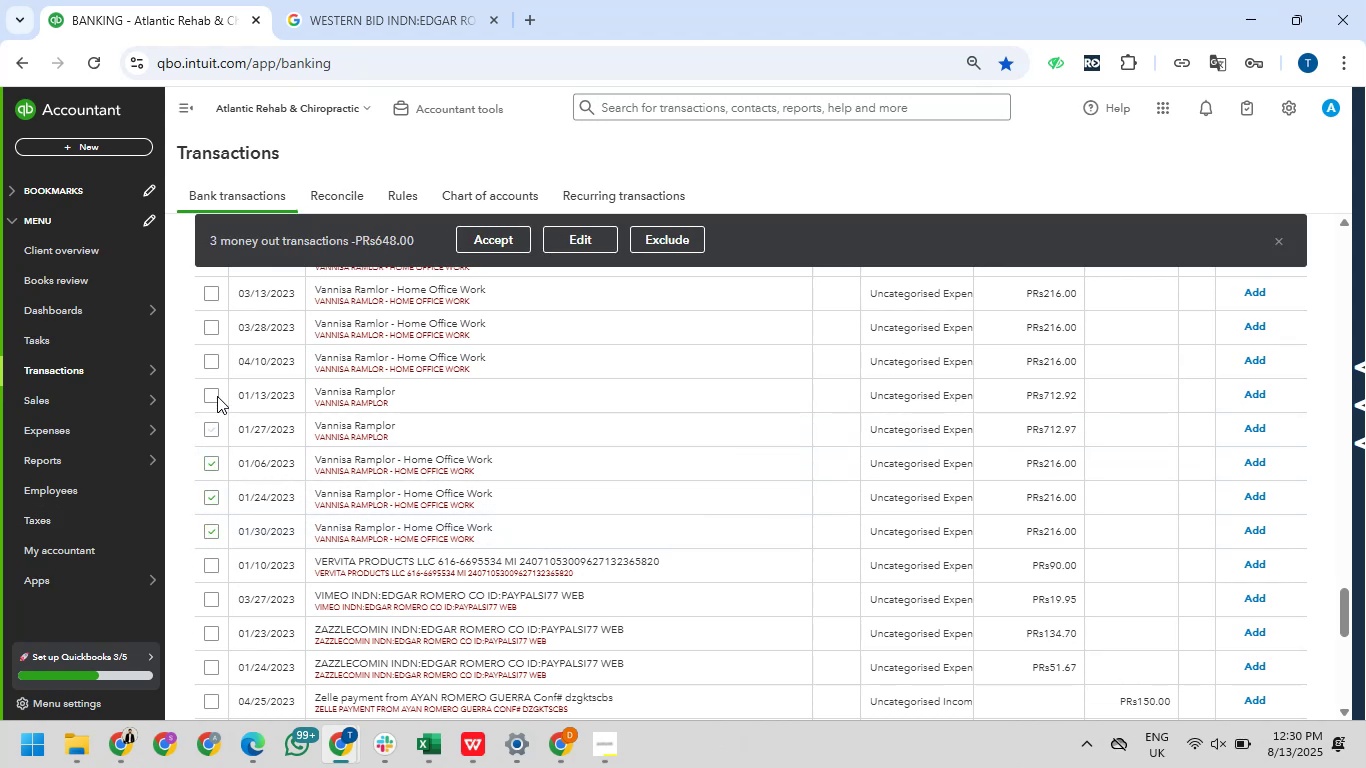 
left_click([217, 392])
 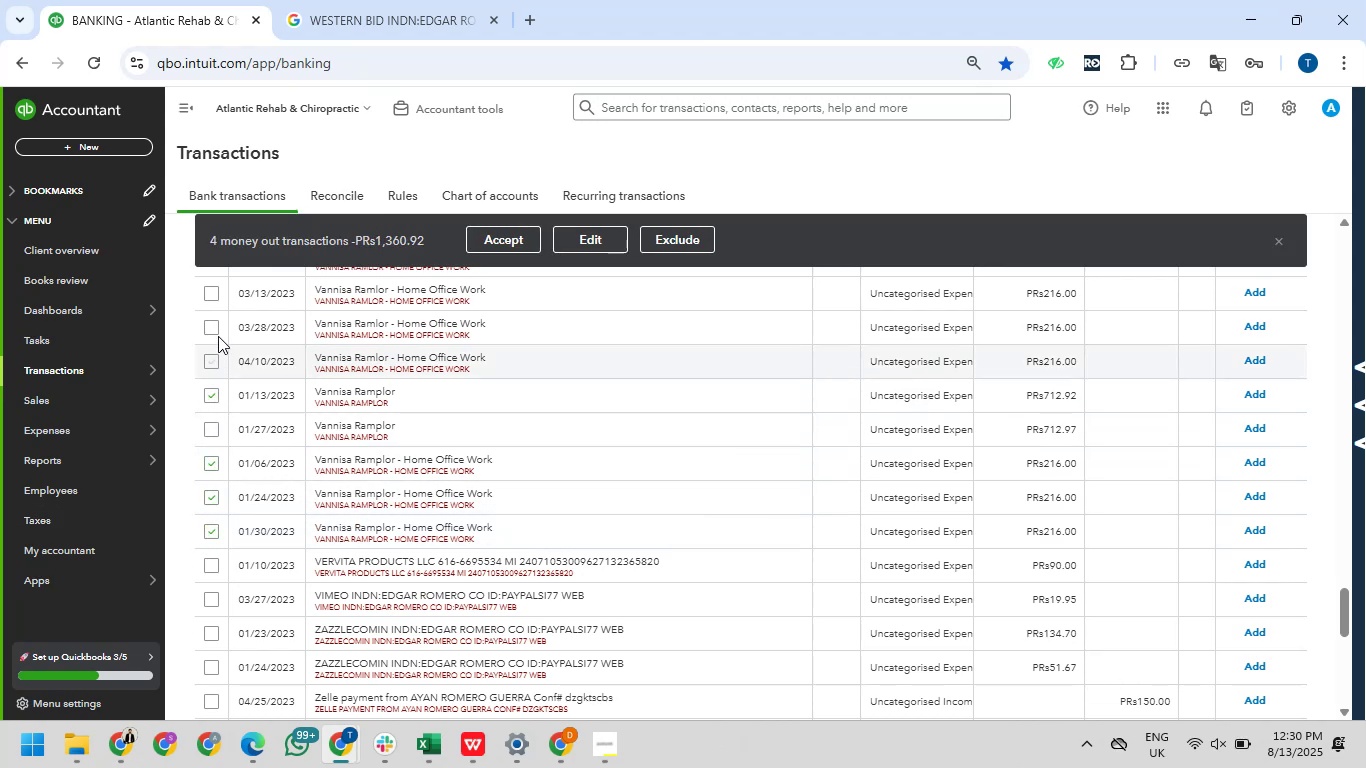 
left_click_drag(start_coordinate=[218, 324], to_coordinate=[217, 316])
 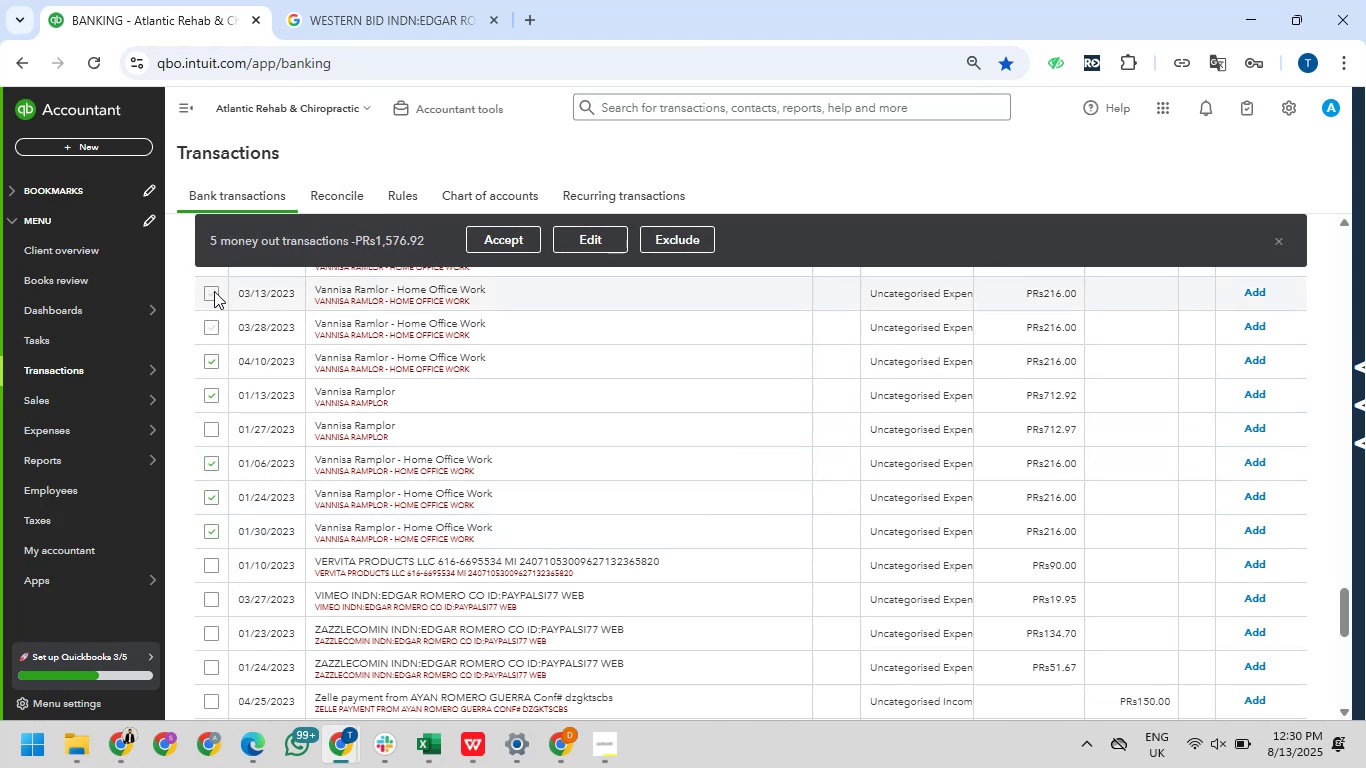 
left_click([214, 291])
 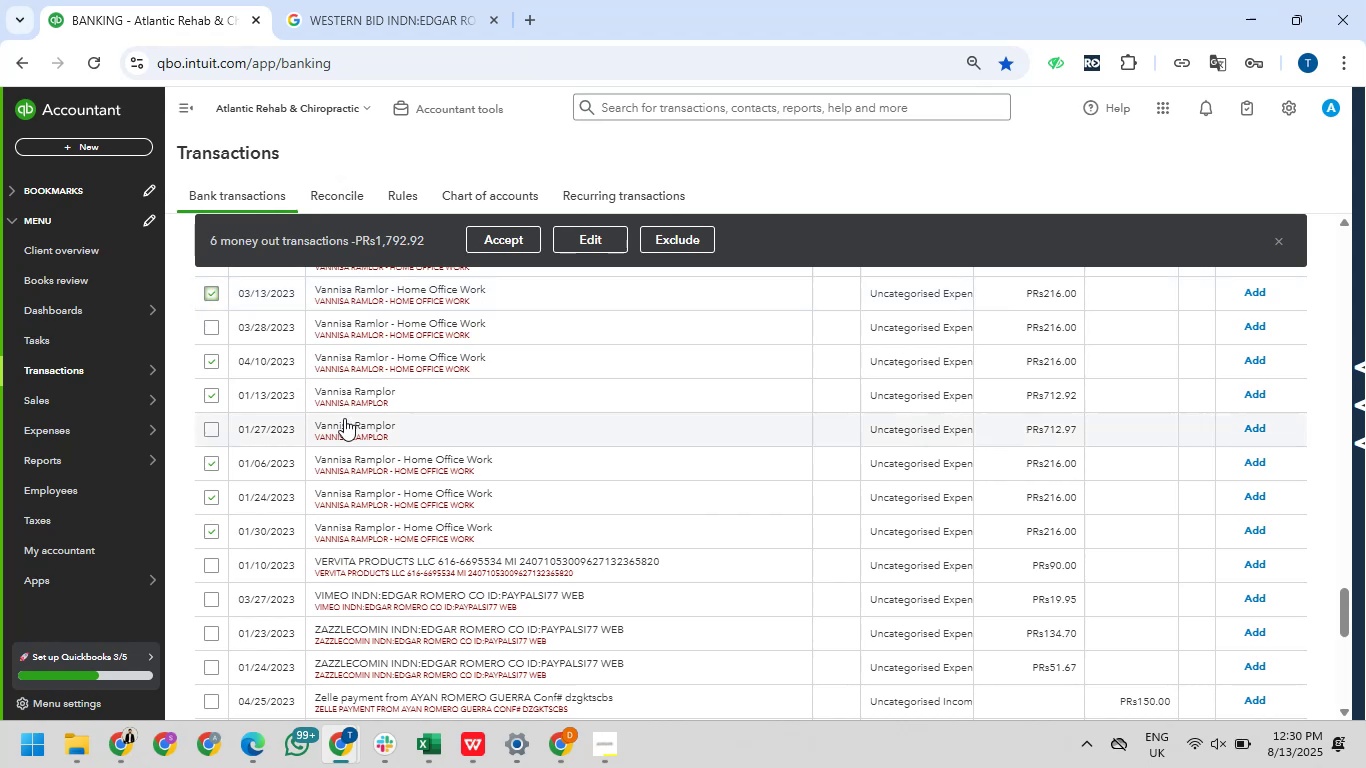 
scroll: coordinate [346, 419], scroll_direction: up, amount: 3.0
 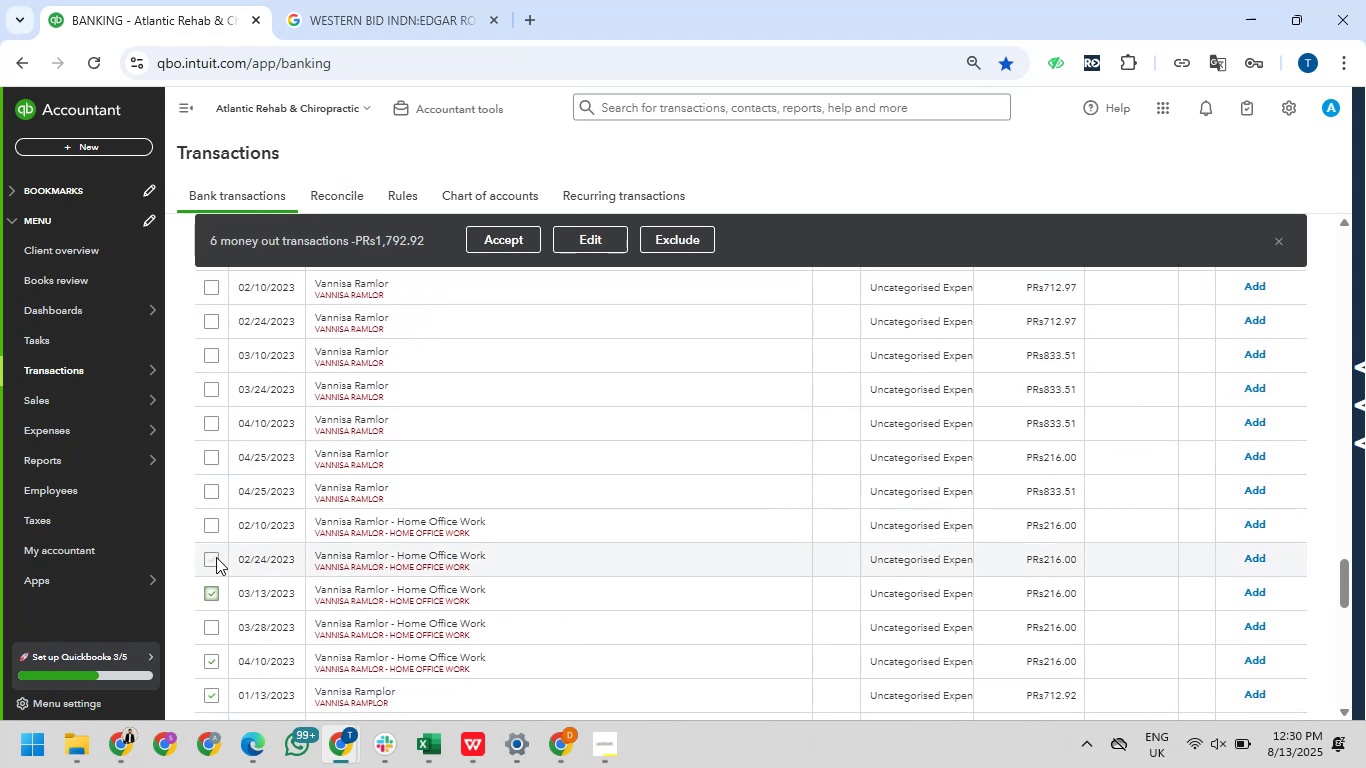 
left_click([215, 557])
 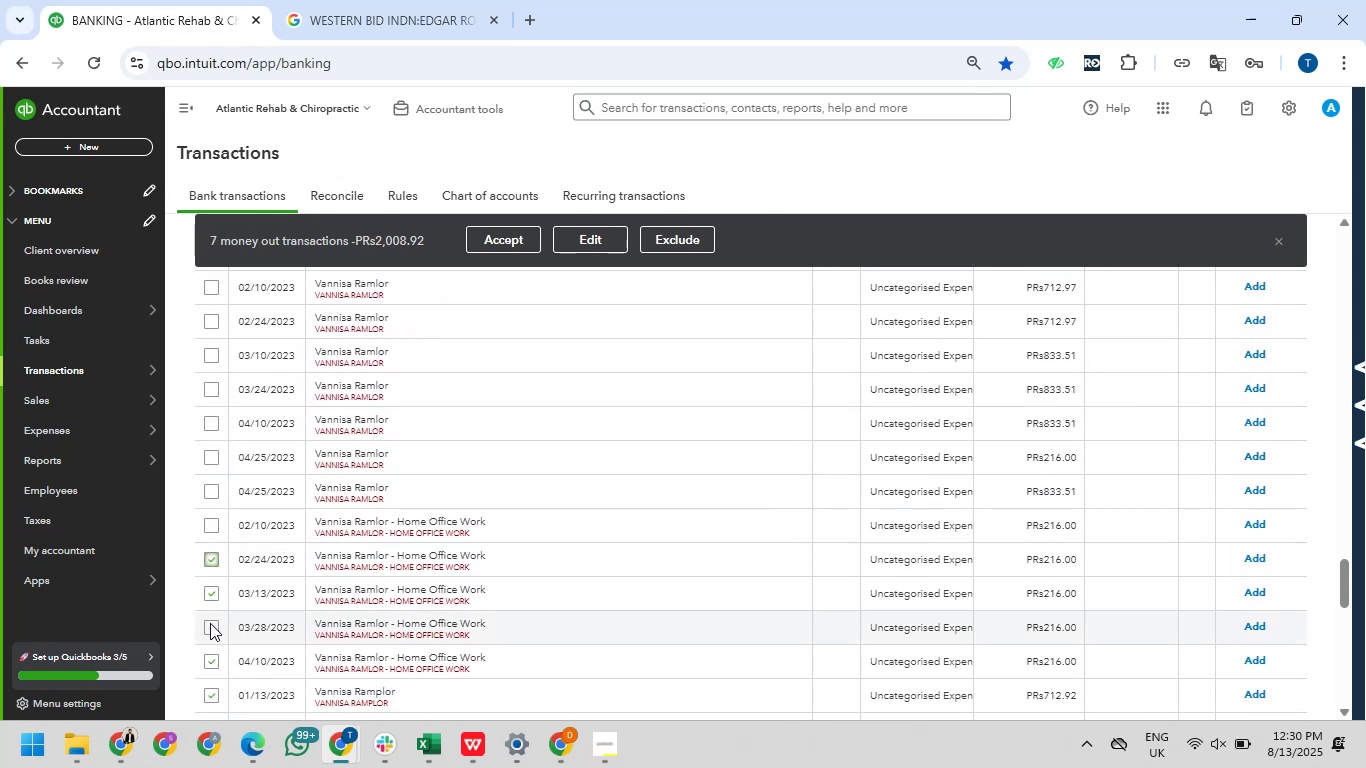 
scroll: coordinate [212, 593], scroll_direction: down, amount: 3.0
 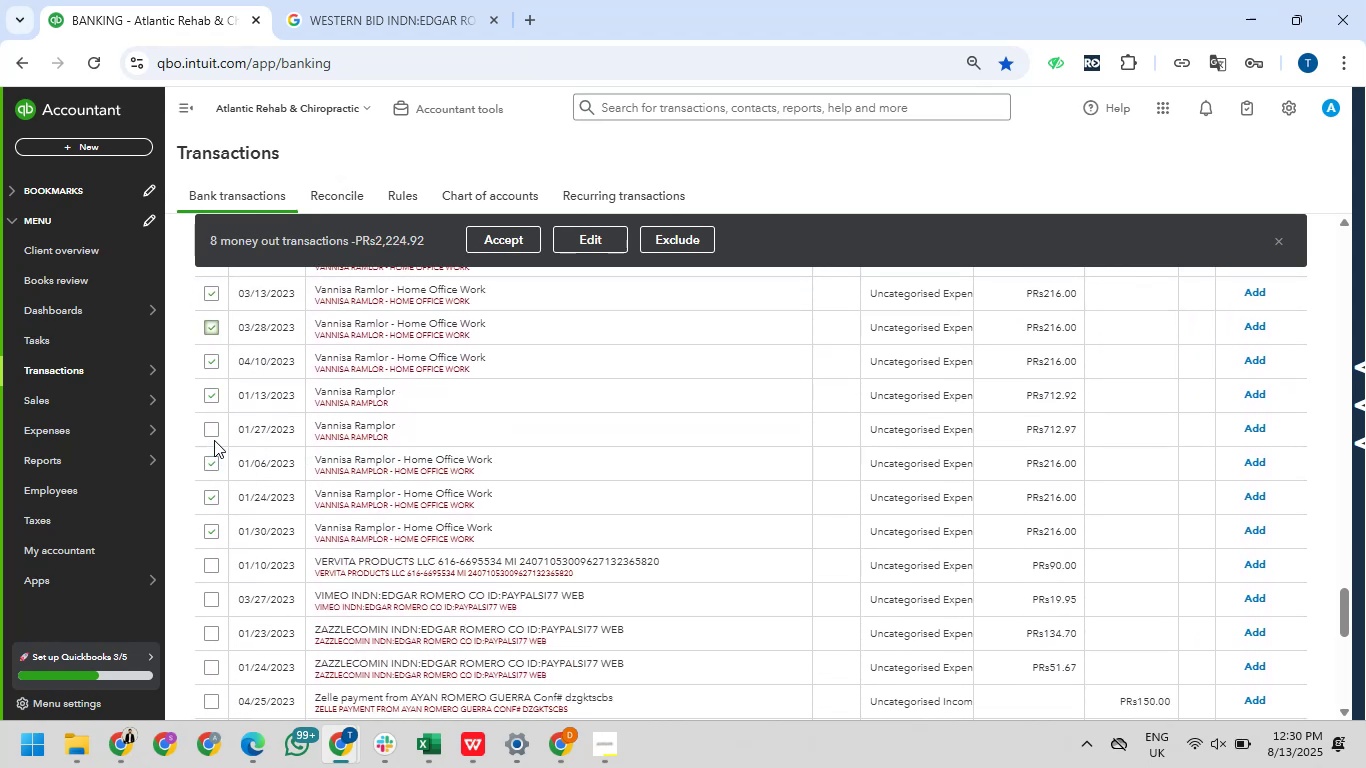 
left_click([211, 430])
 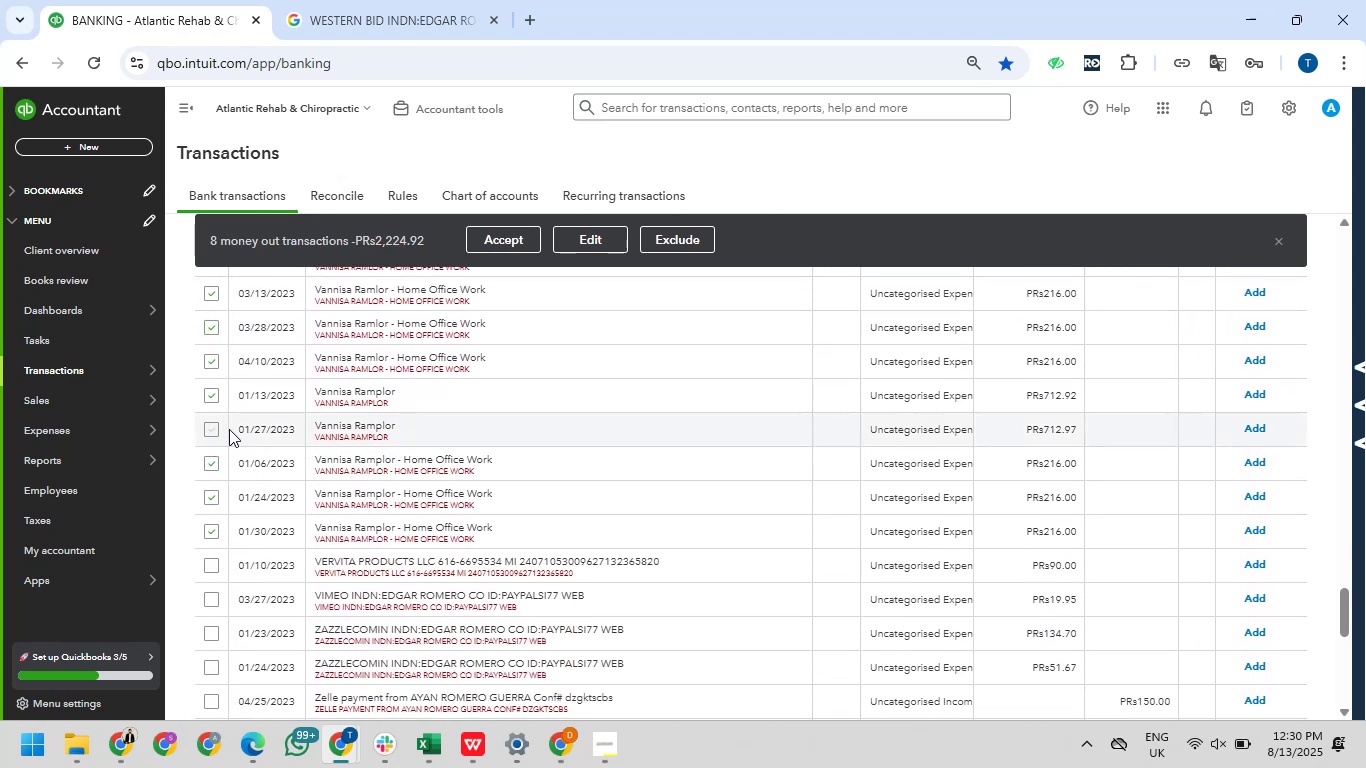 
scroll: coordinate [249, 461], scroll_direction: up, amount: 4.0
 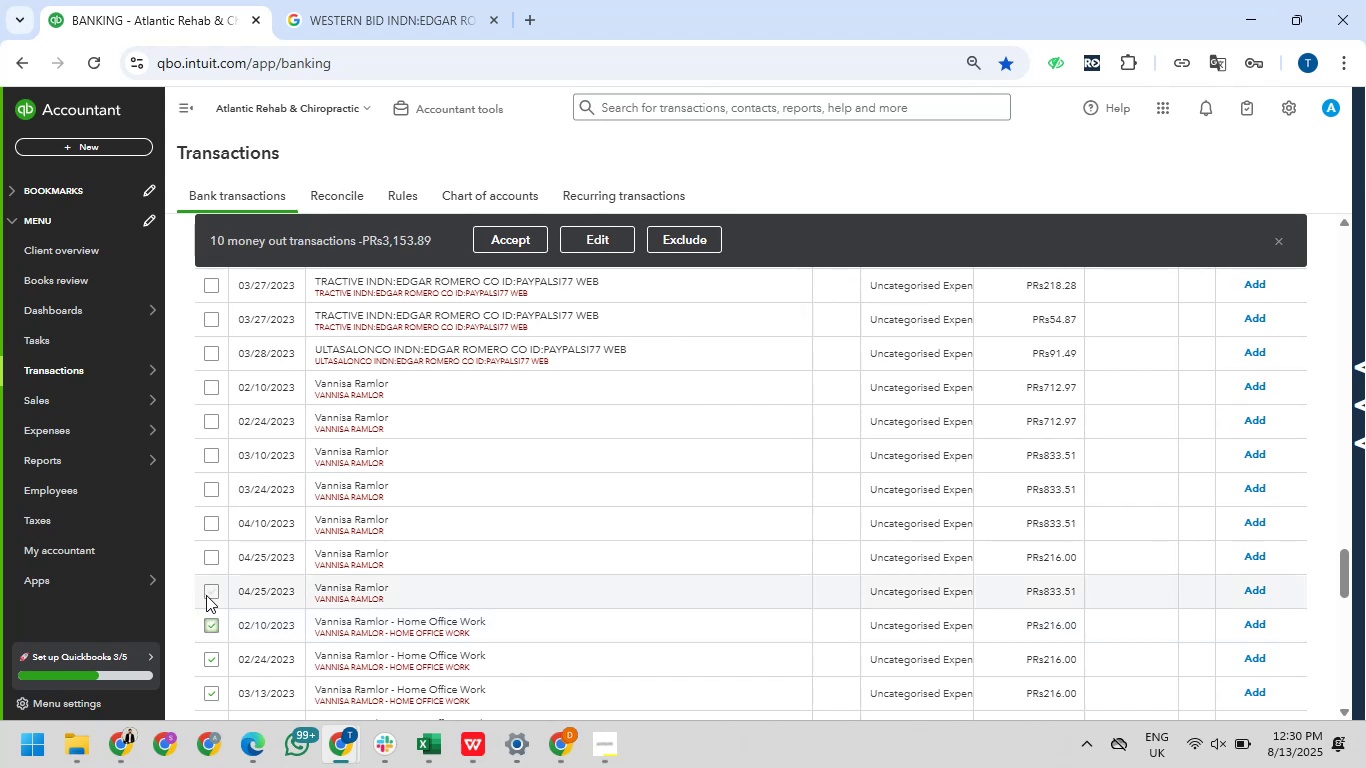 
left_click_drag(start_coordinate=[206, 562], to_coordinate=[206, 557])
 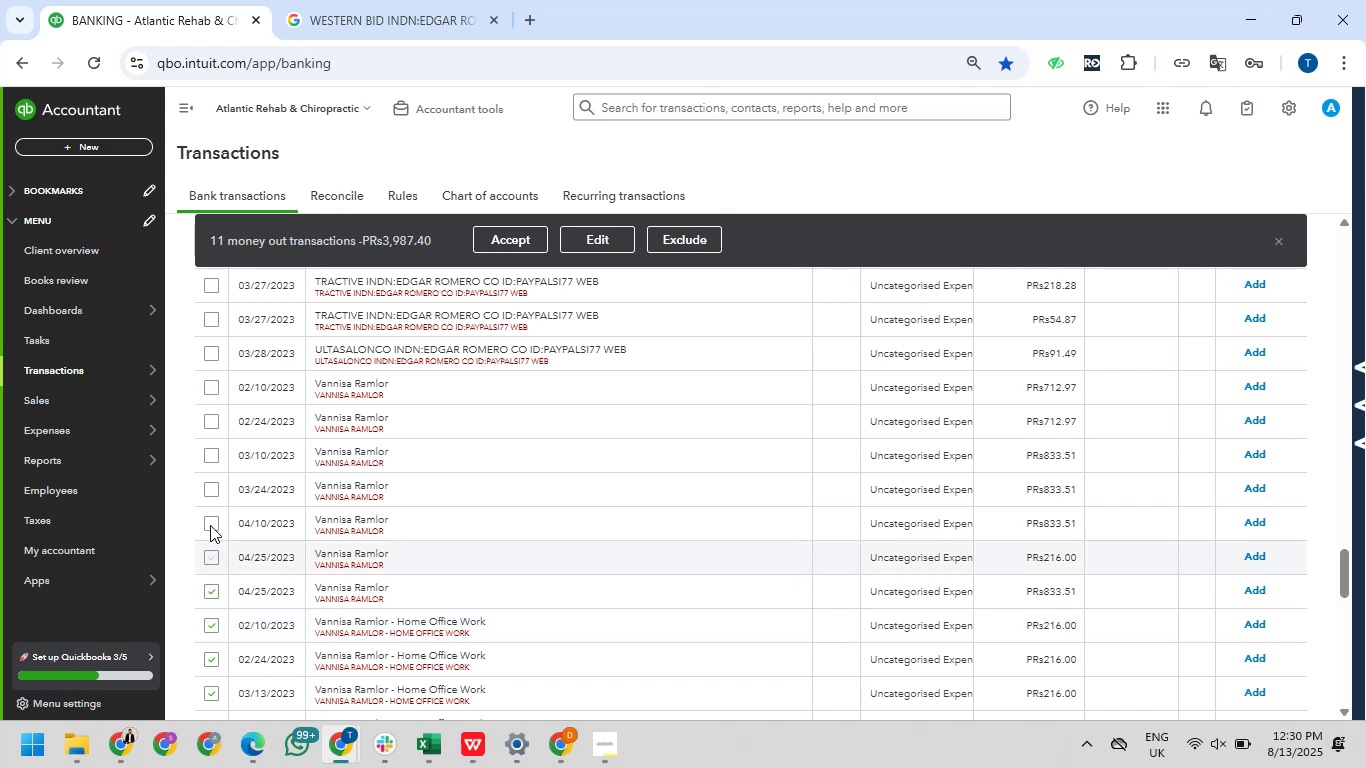 
left_click([210, 525])
 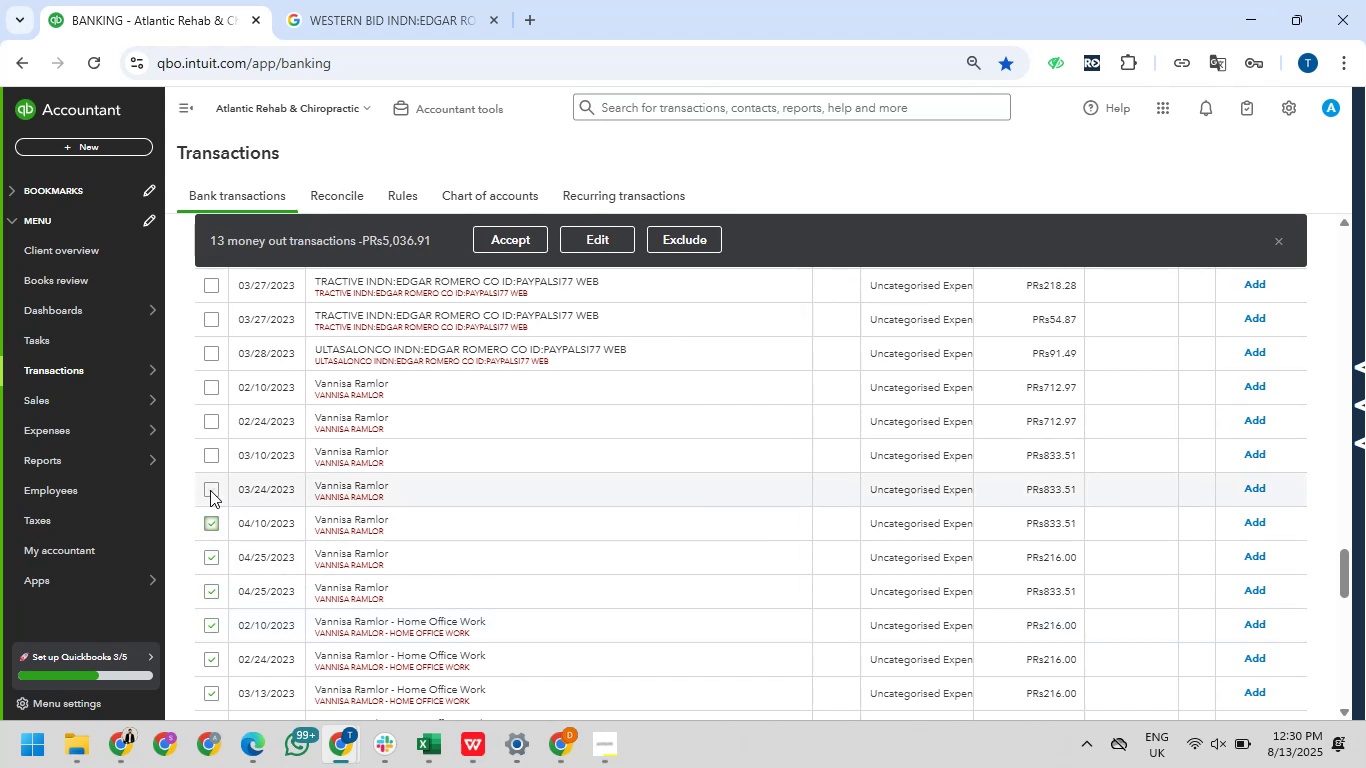 
left_click([210, 490])
 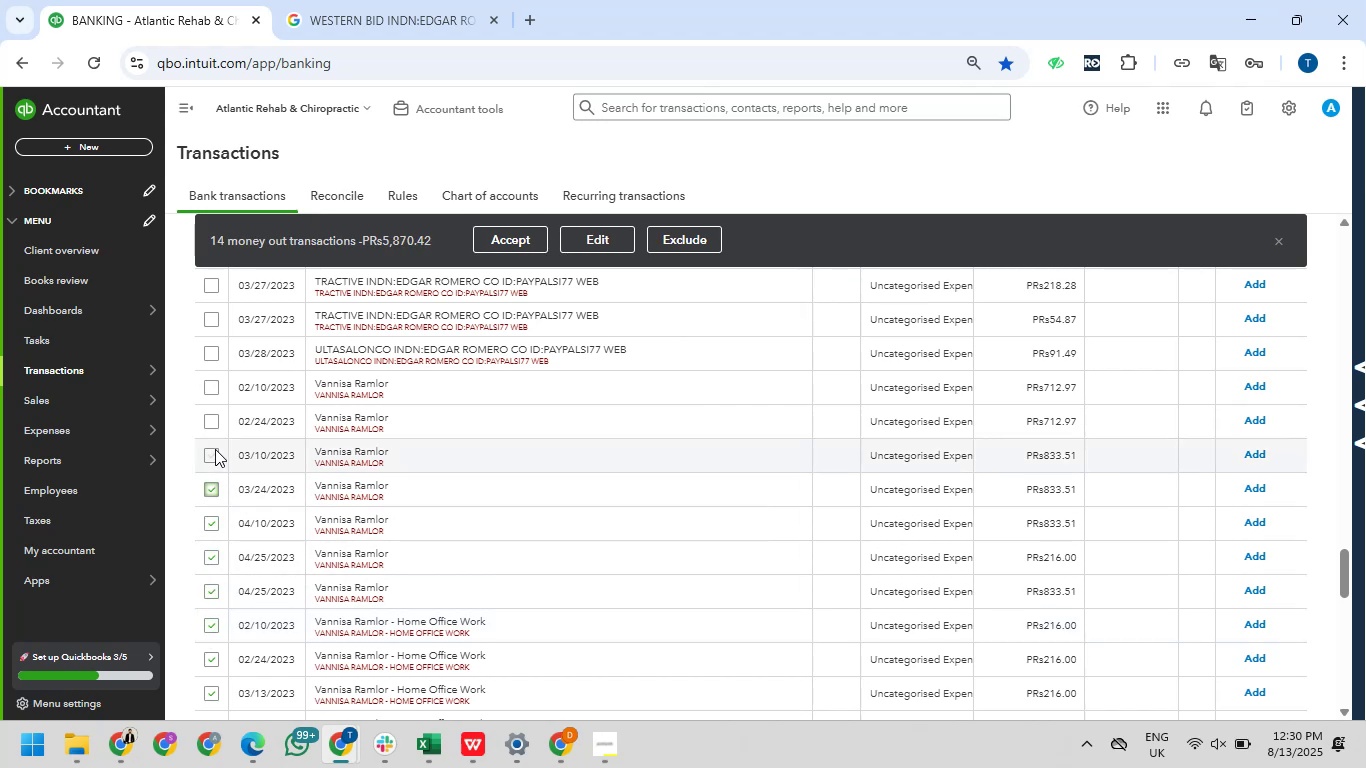 
left_click([214, 449])
 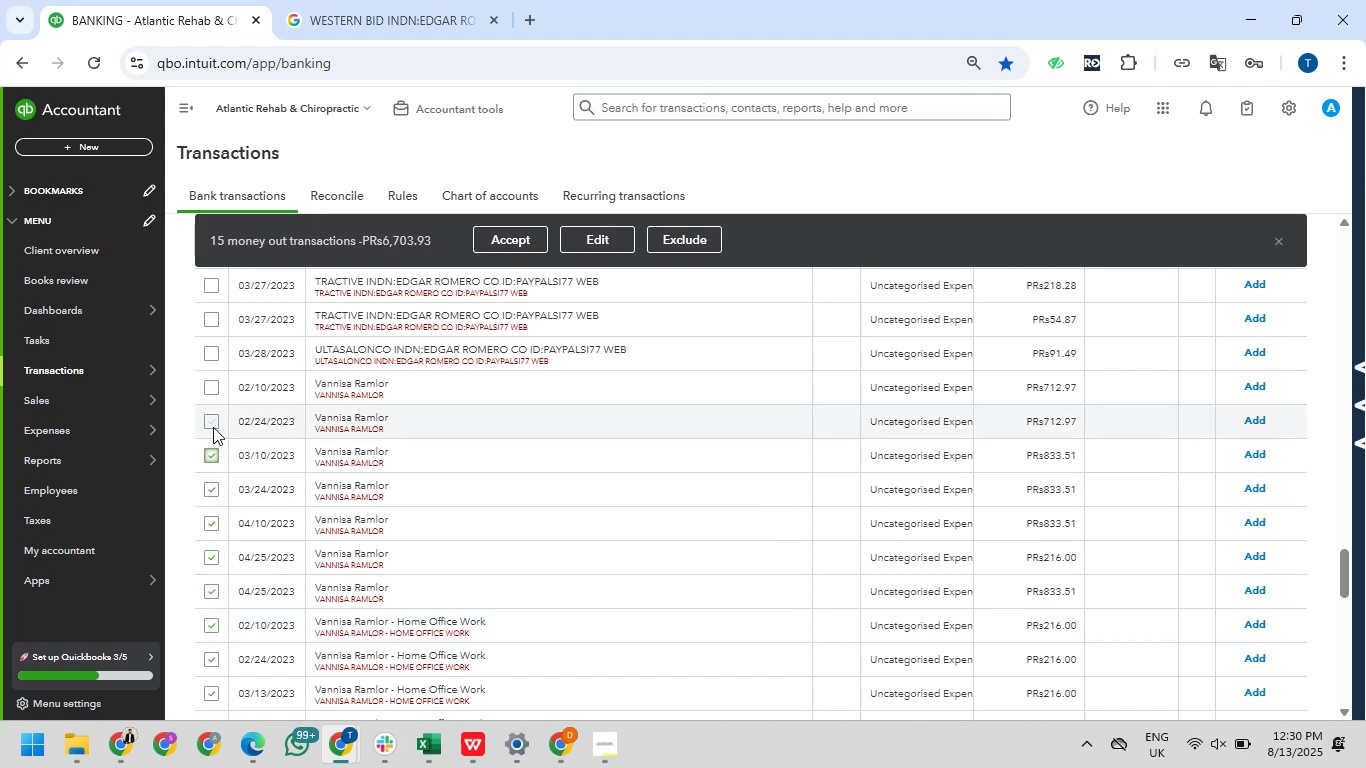 
left_click([213, 427])
 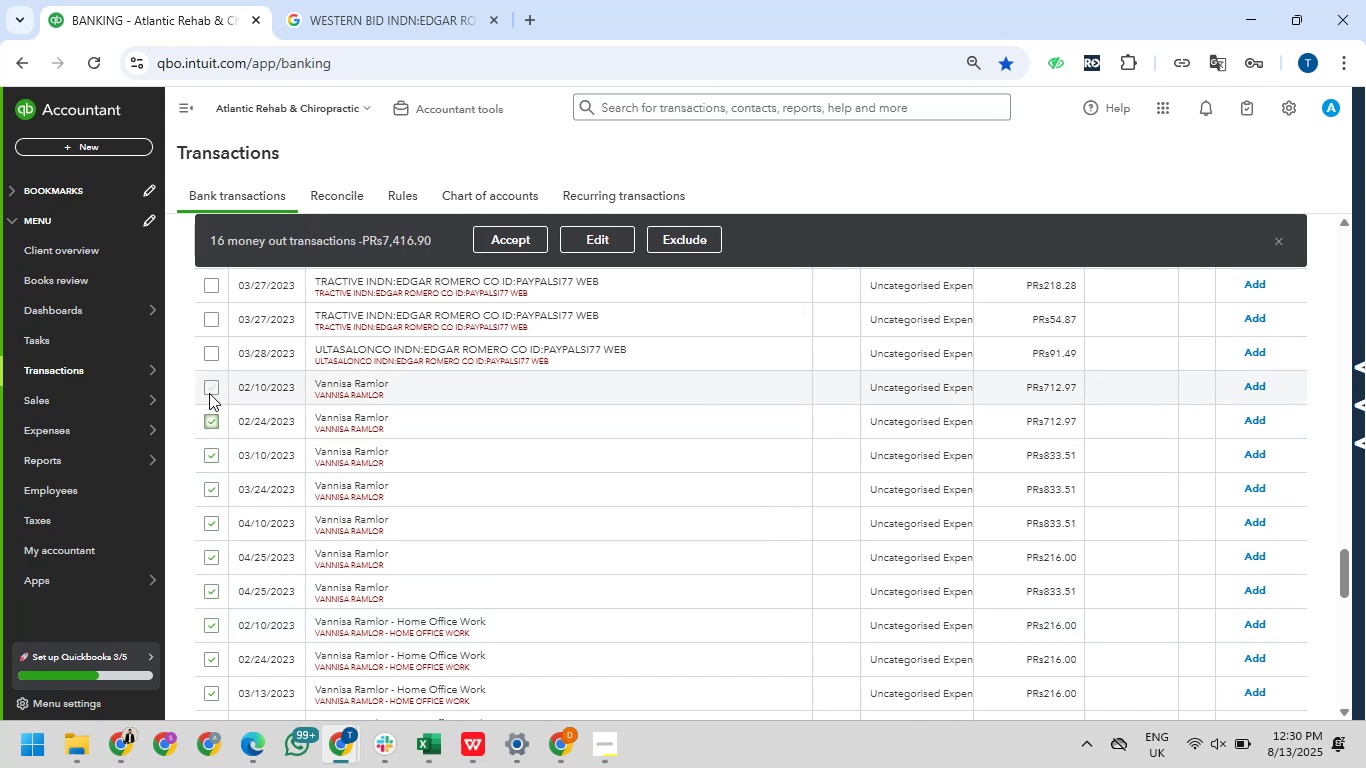 
left_click([209, 393])
 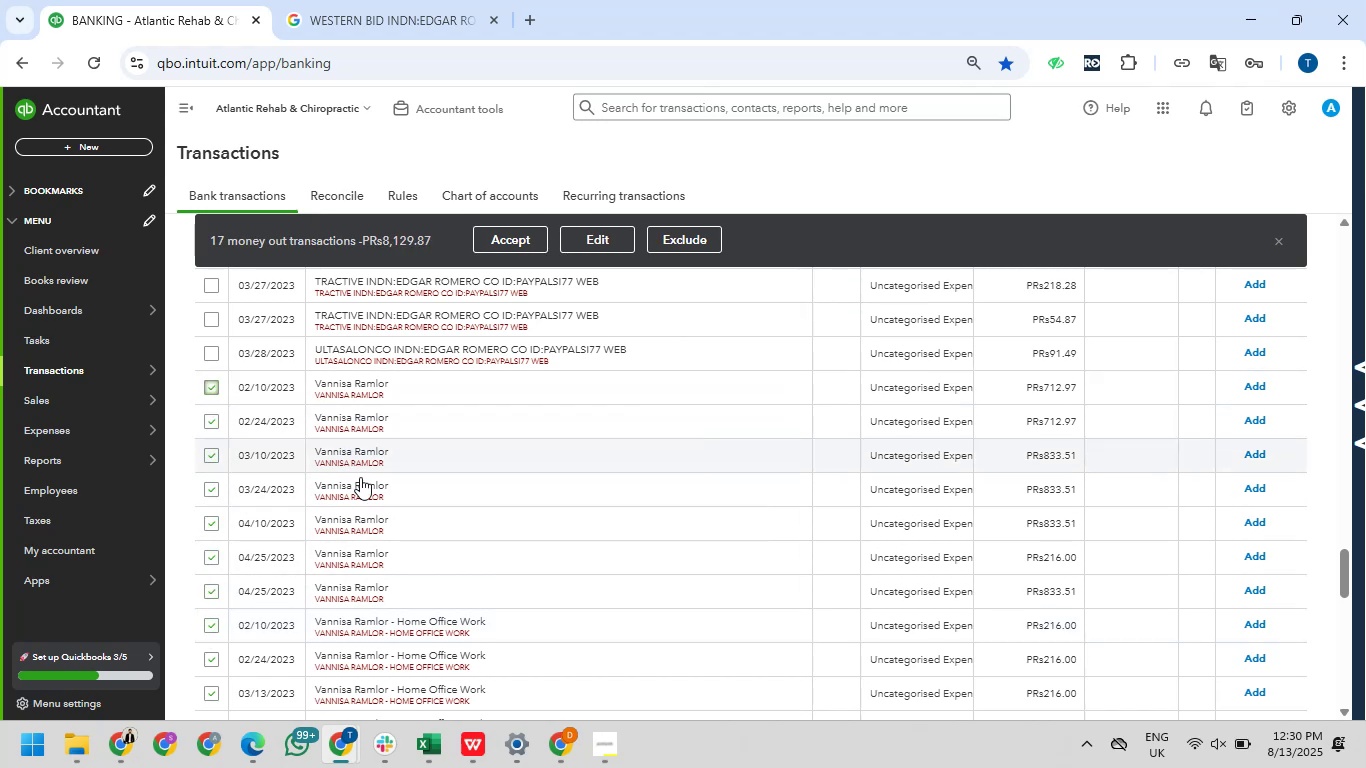 
scroll: coordinate [465, 522], scroll_direction: up, amount: 1.0
 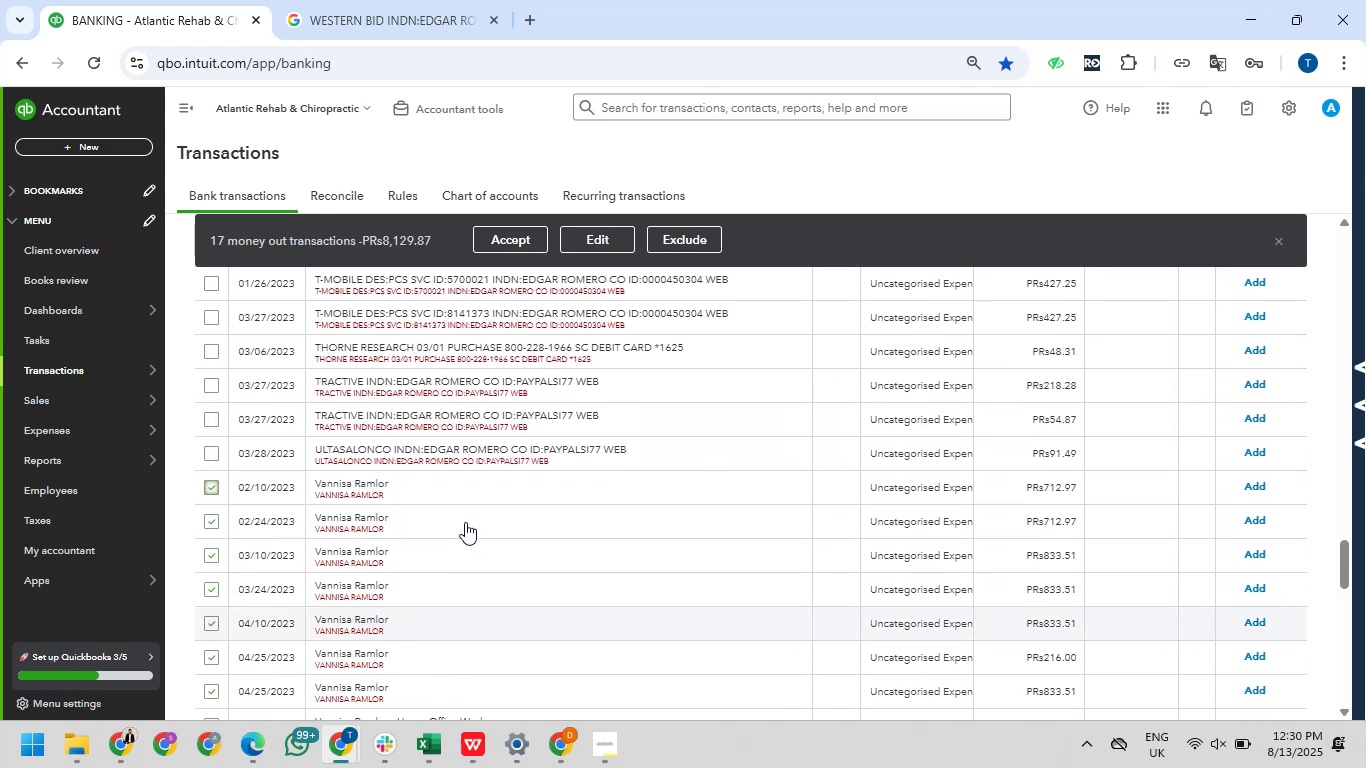 
scroll: coordinate [465, 522], scroll_direction: down, amount: 2.0
 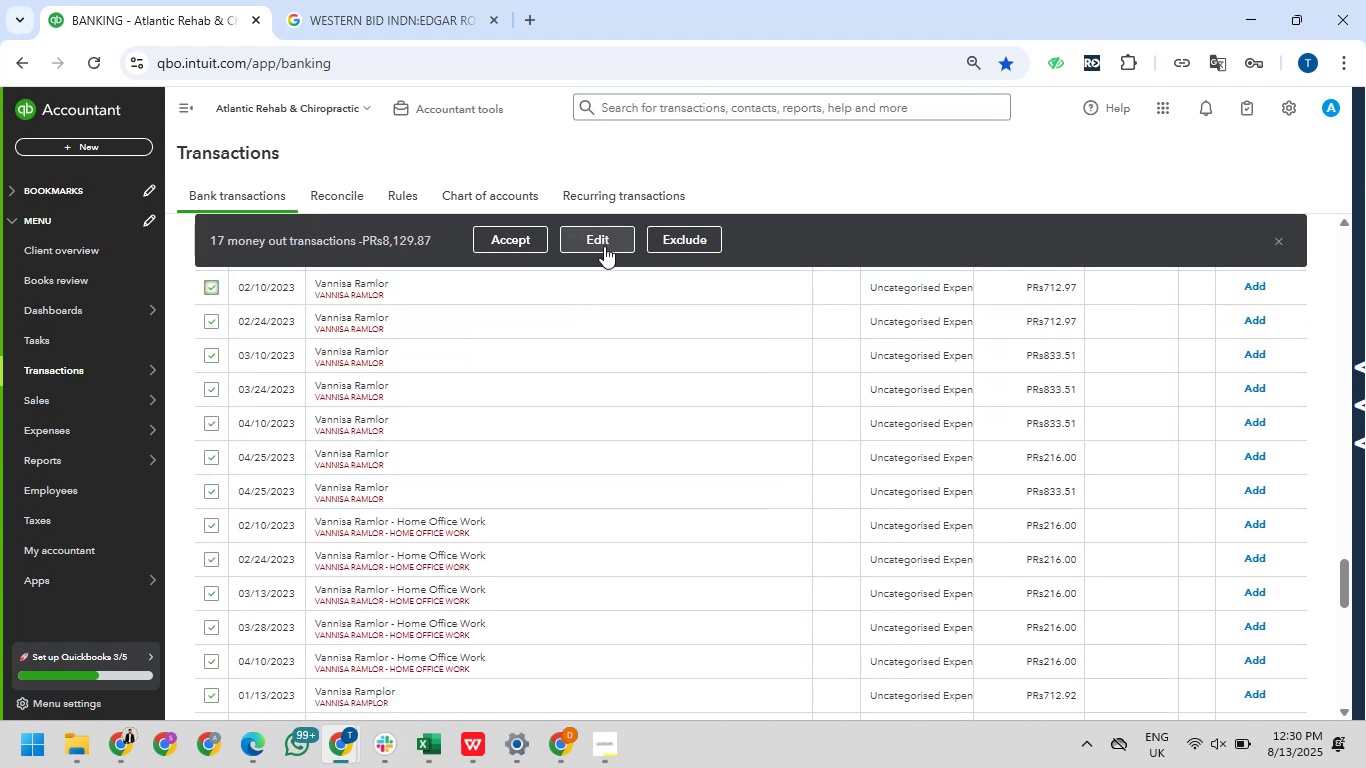 
left_click([604, 246])
 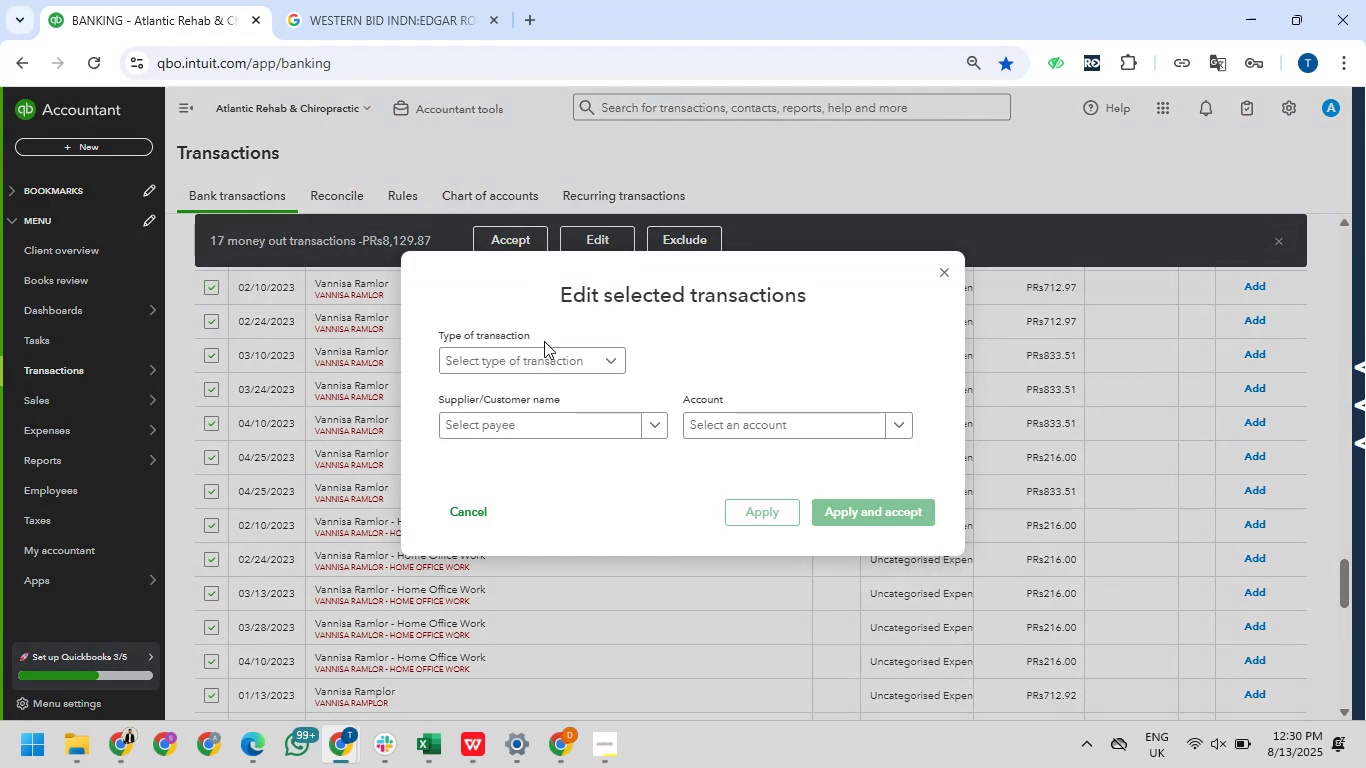 
left_click([547, 355])
 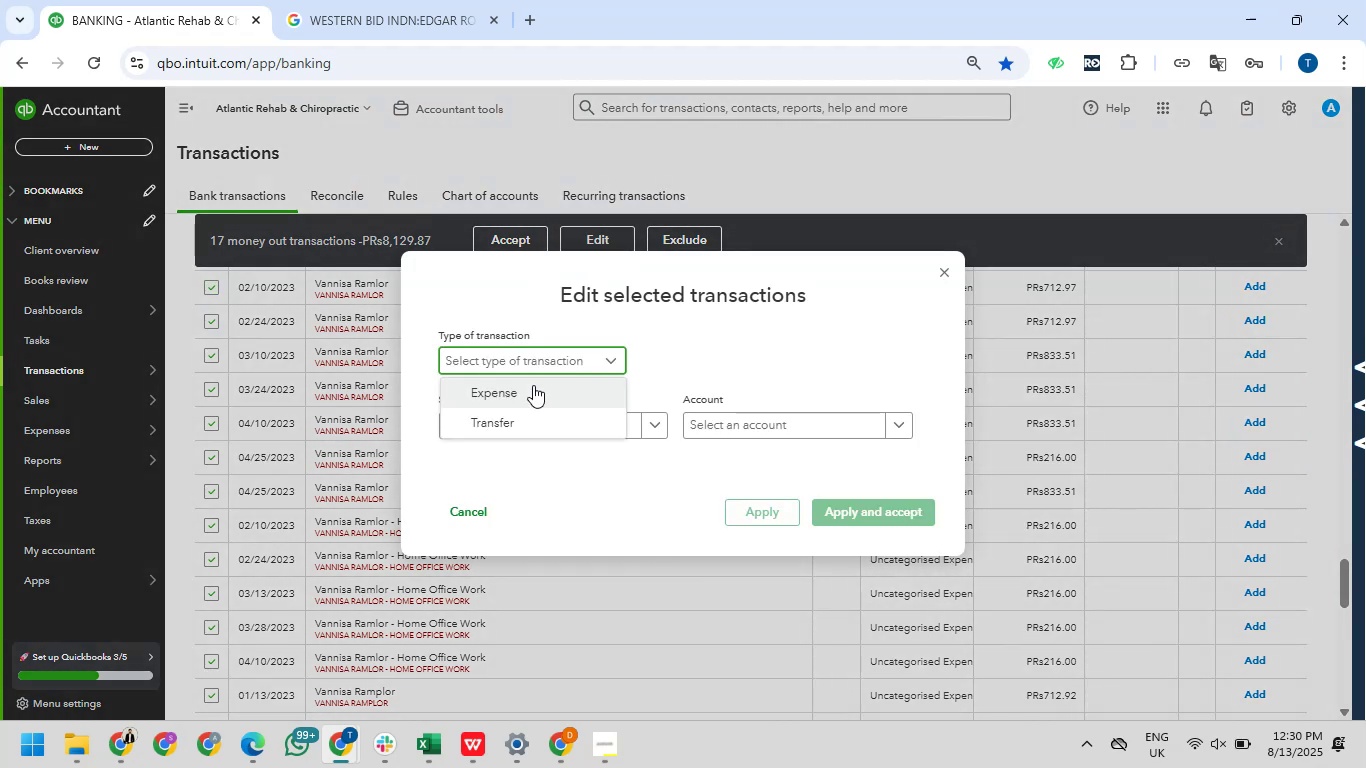 
left_click([533, 385])
 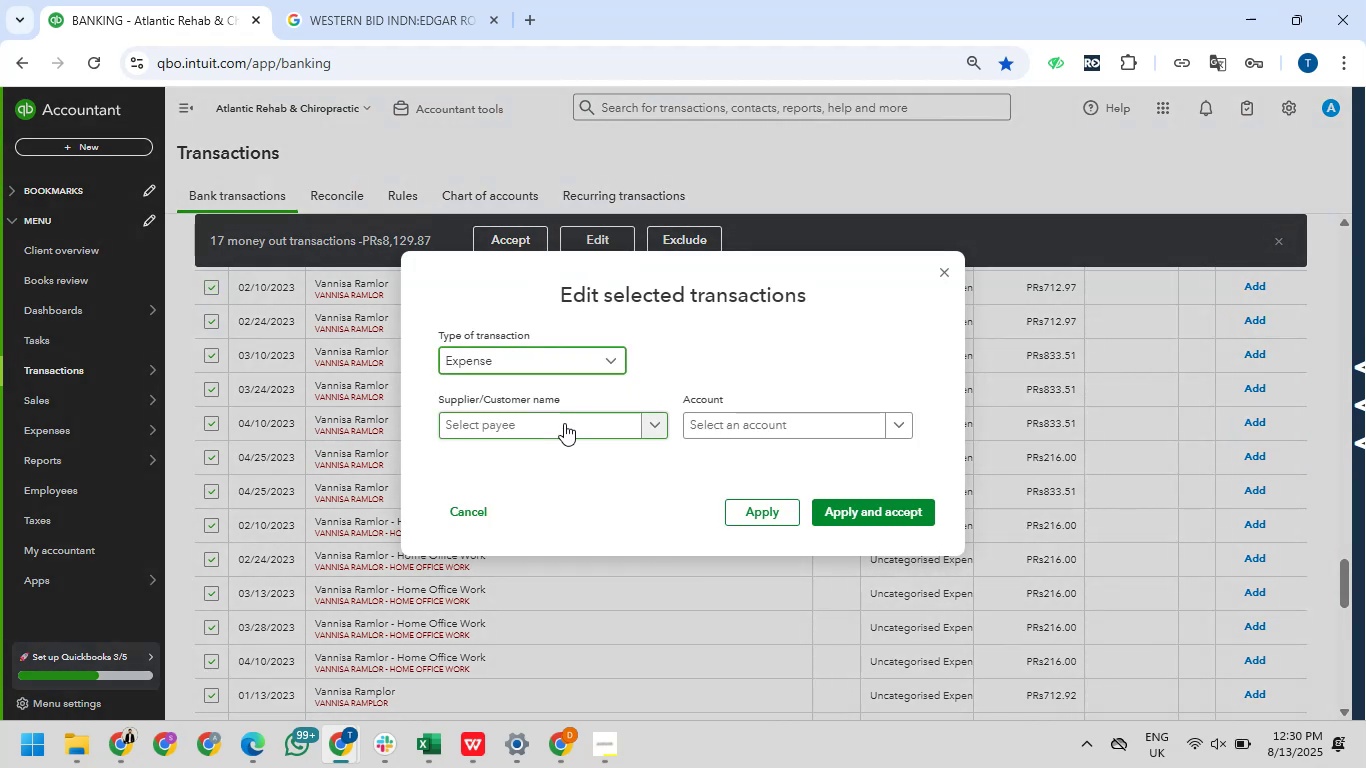 
left_click([564, 423])
 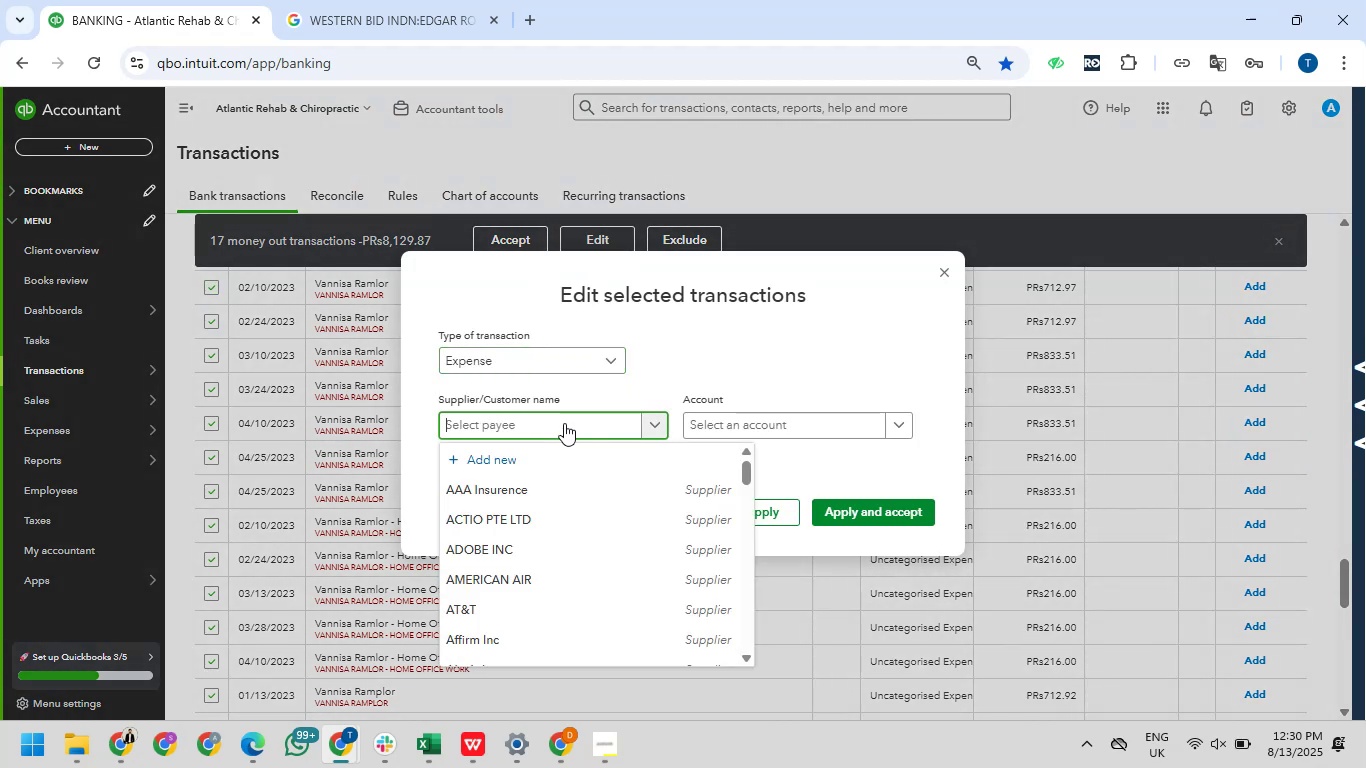 
type(Vannisa Ramlor)
 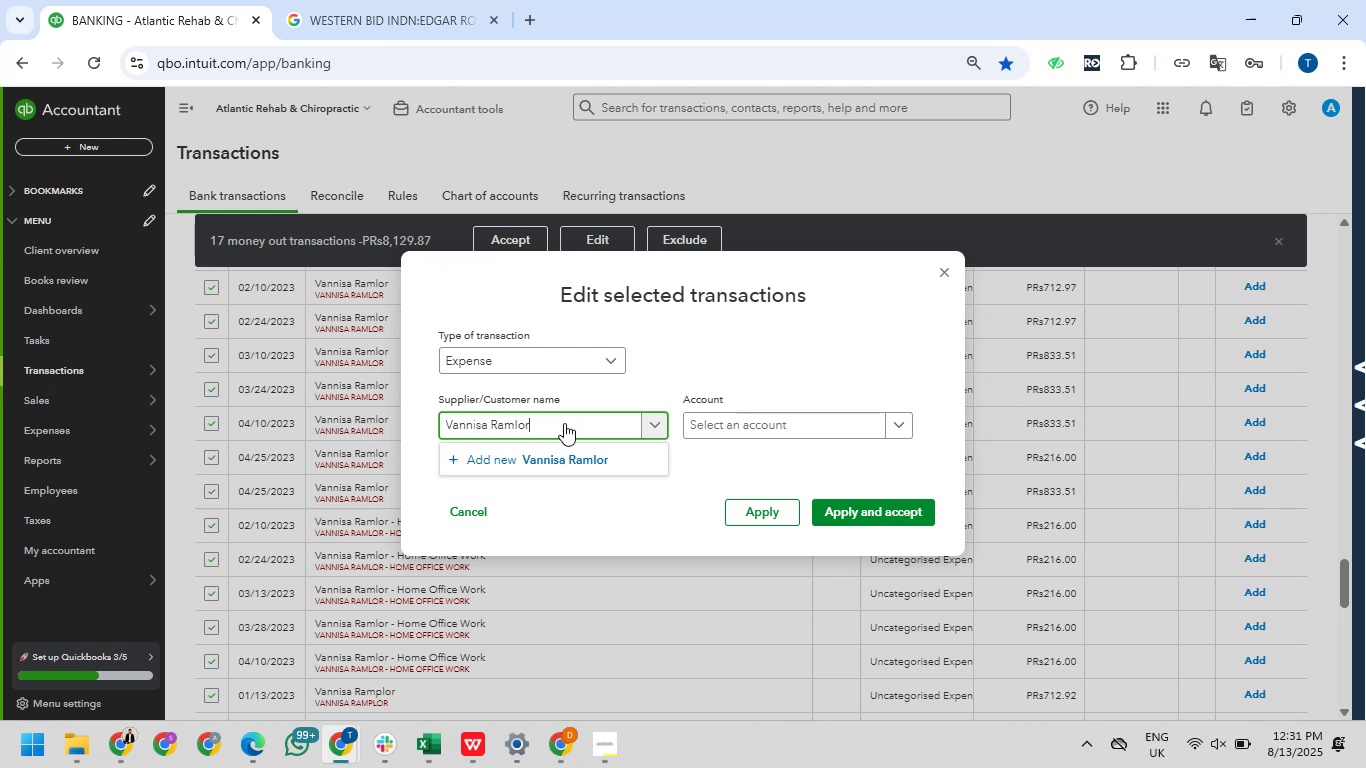 
left_click([572, 461])
 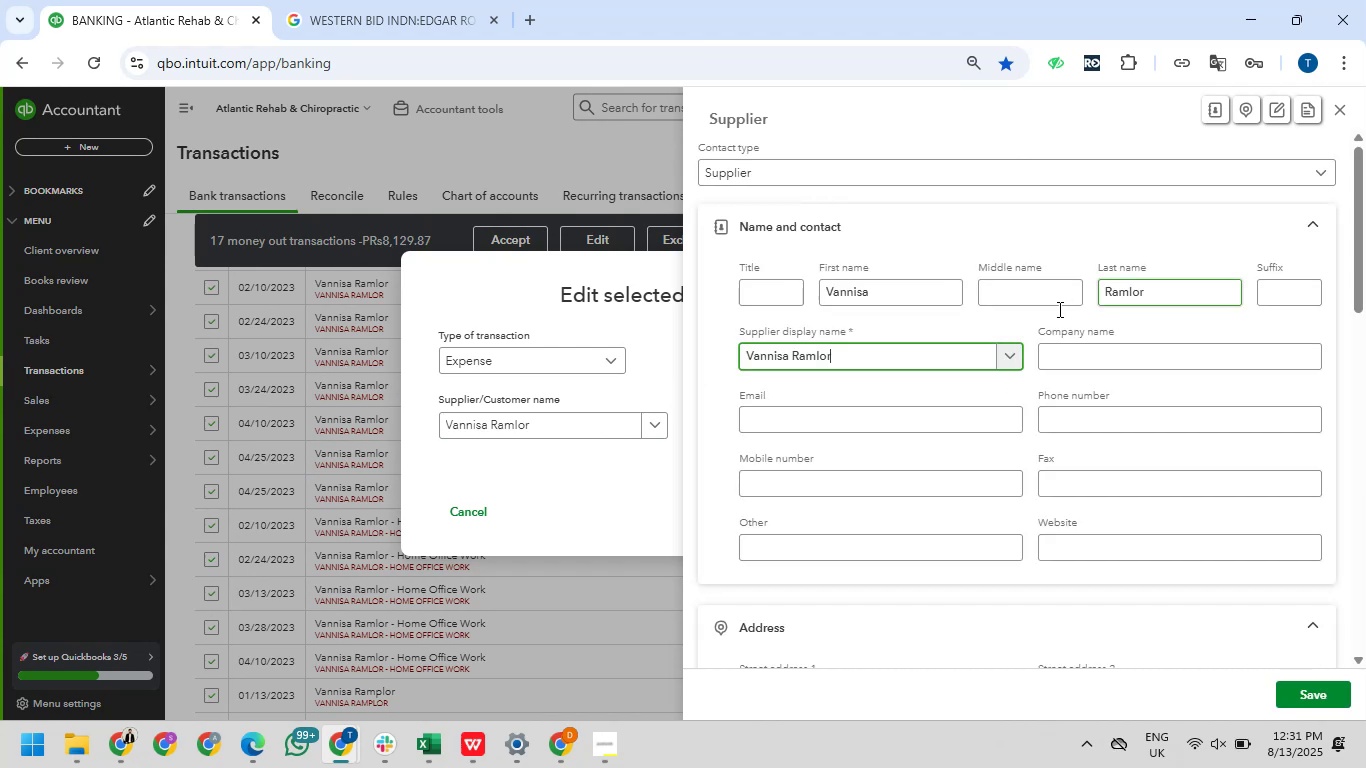 
wait(5.91)
 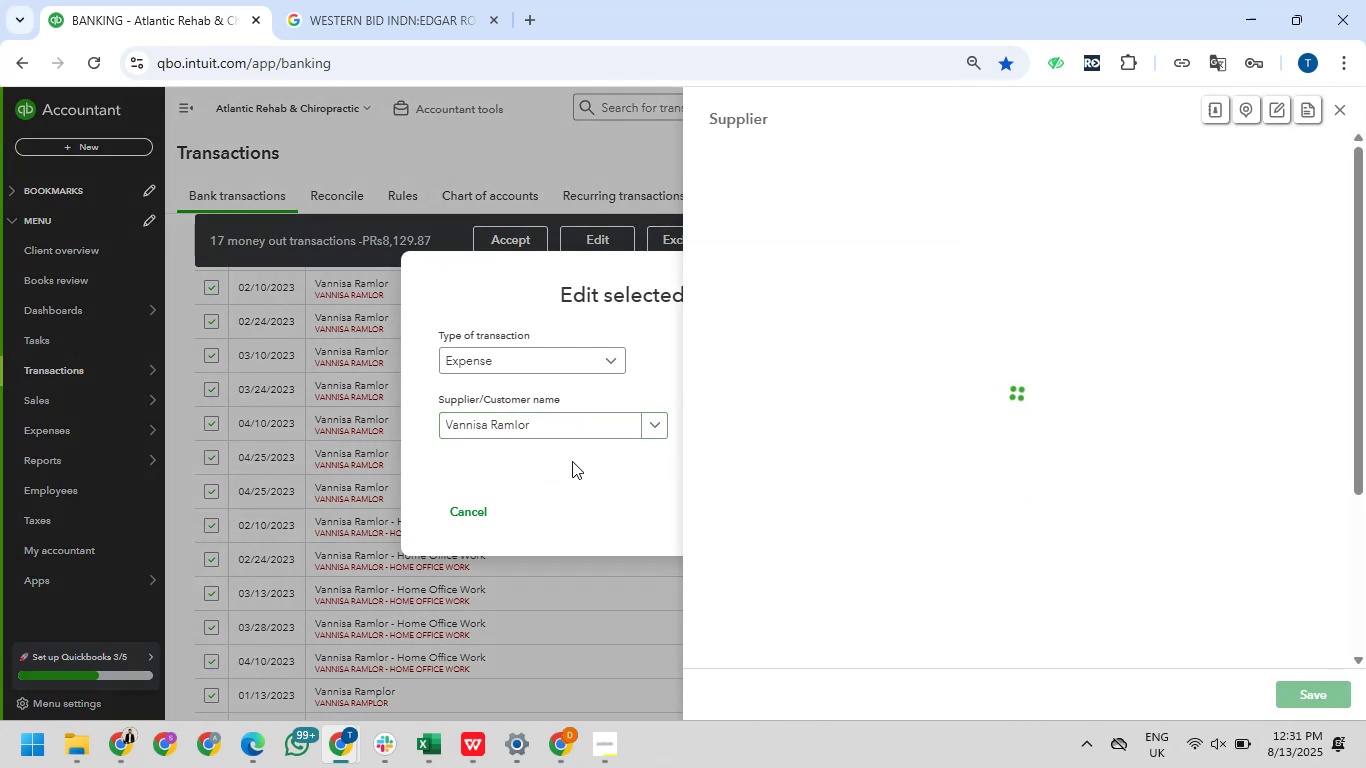 
left_click([1347, 688])
 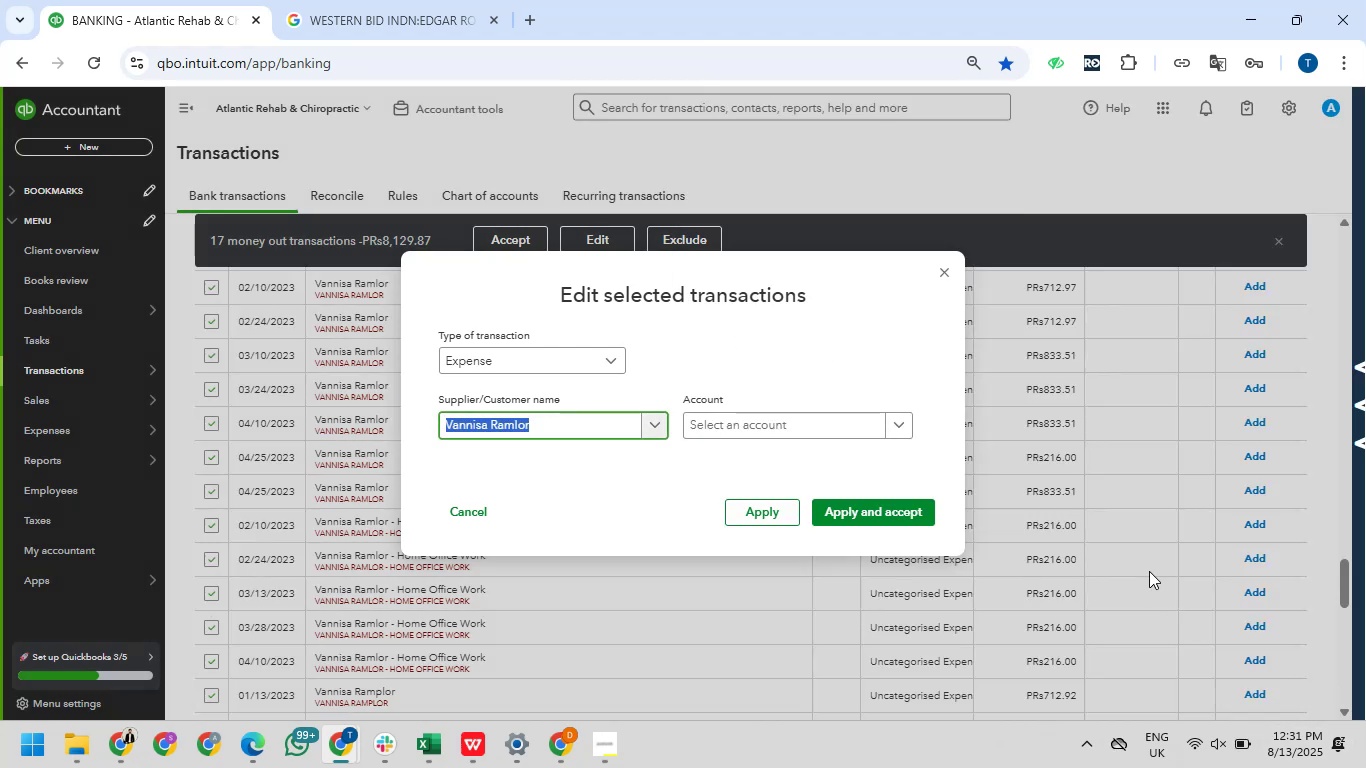 
left_click([784, 425])
 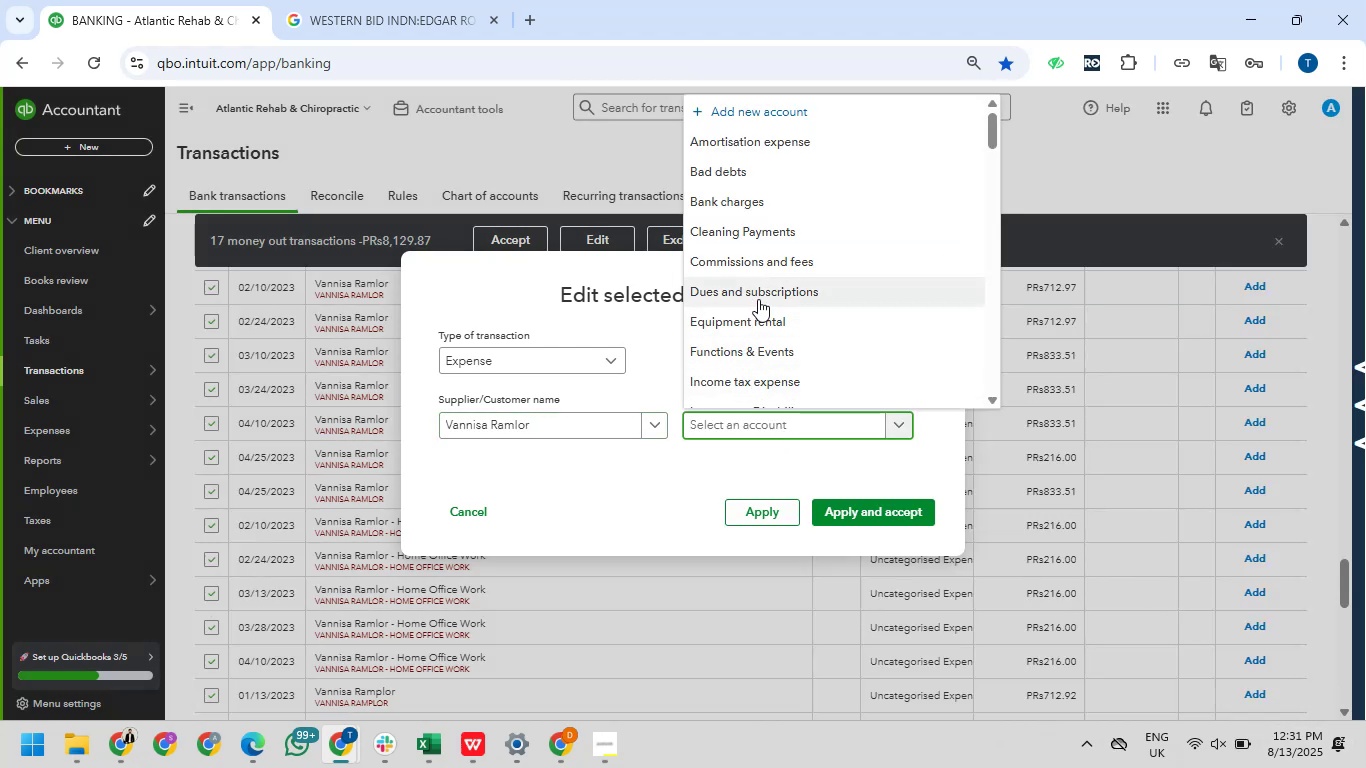 
left_click([757, 267])
 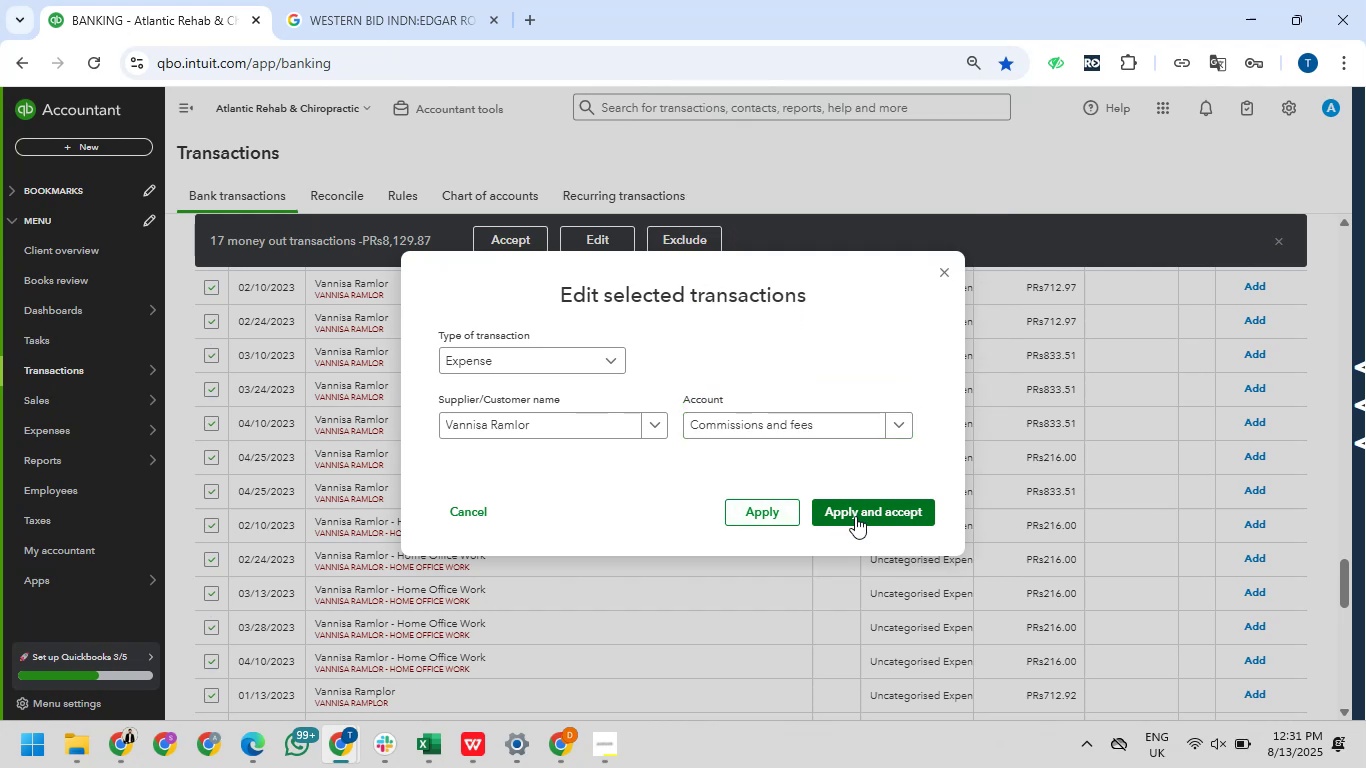 
left_click([855, 516])
 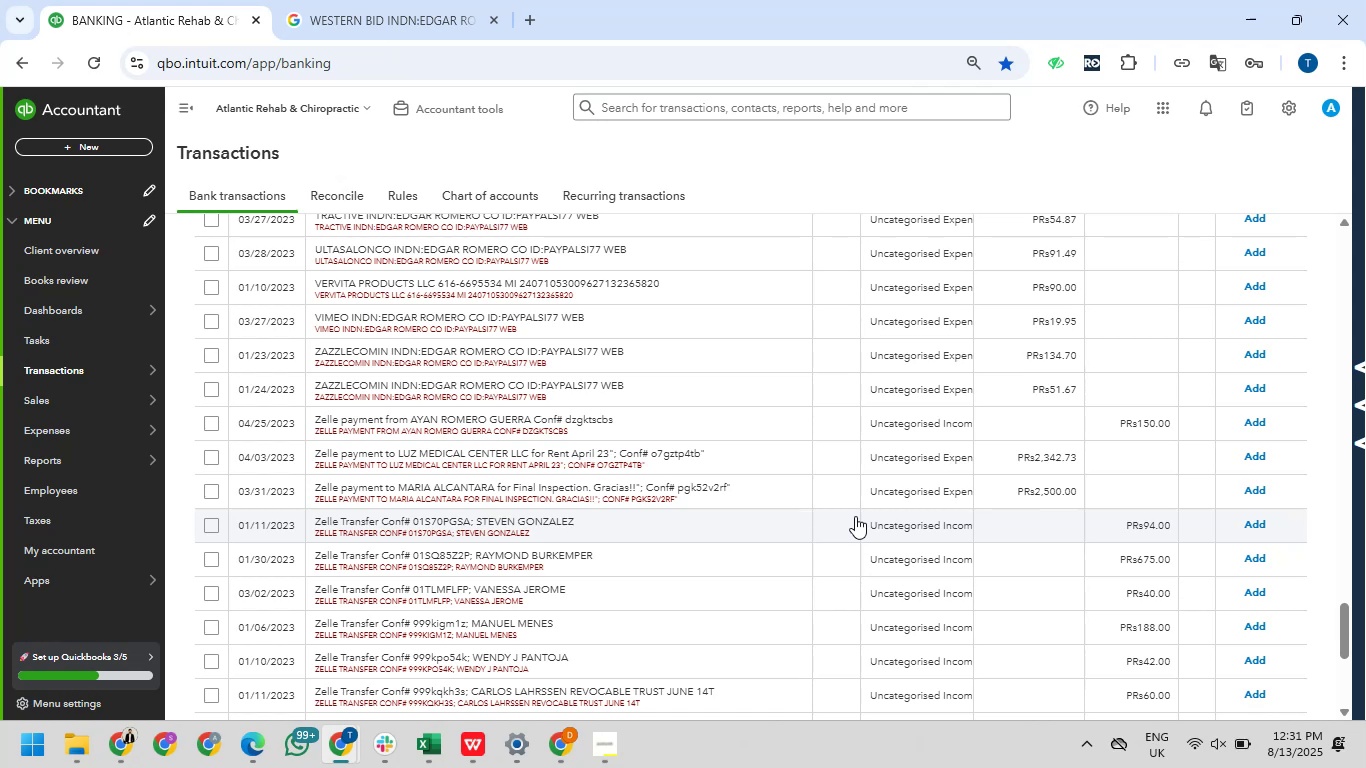 
wait(44.96)
 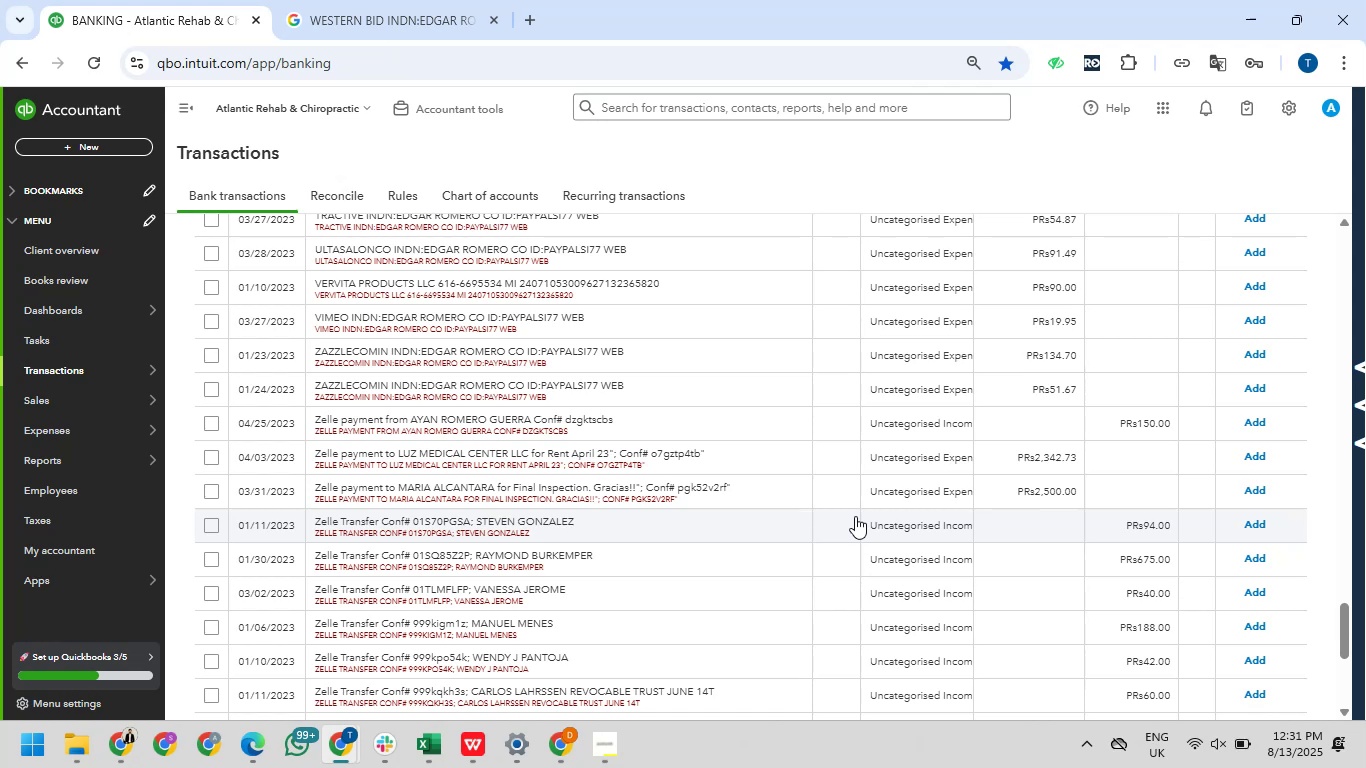 
mouse_move([432, 487])
 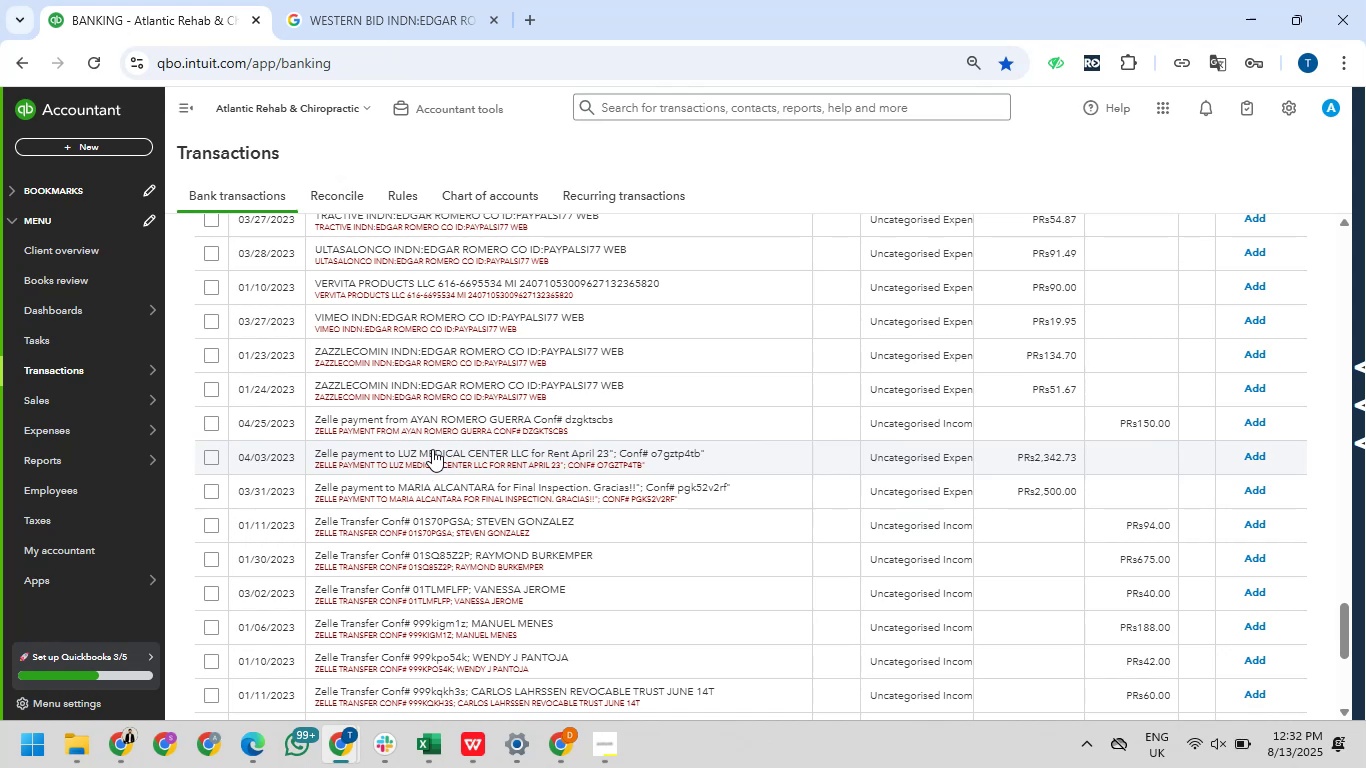 
wait(46.24)
 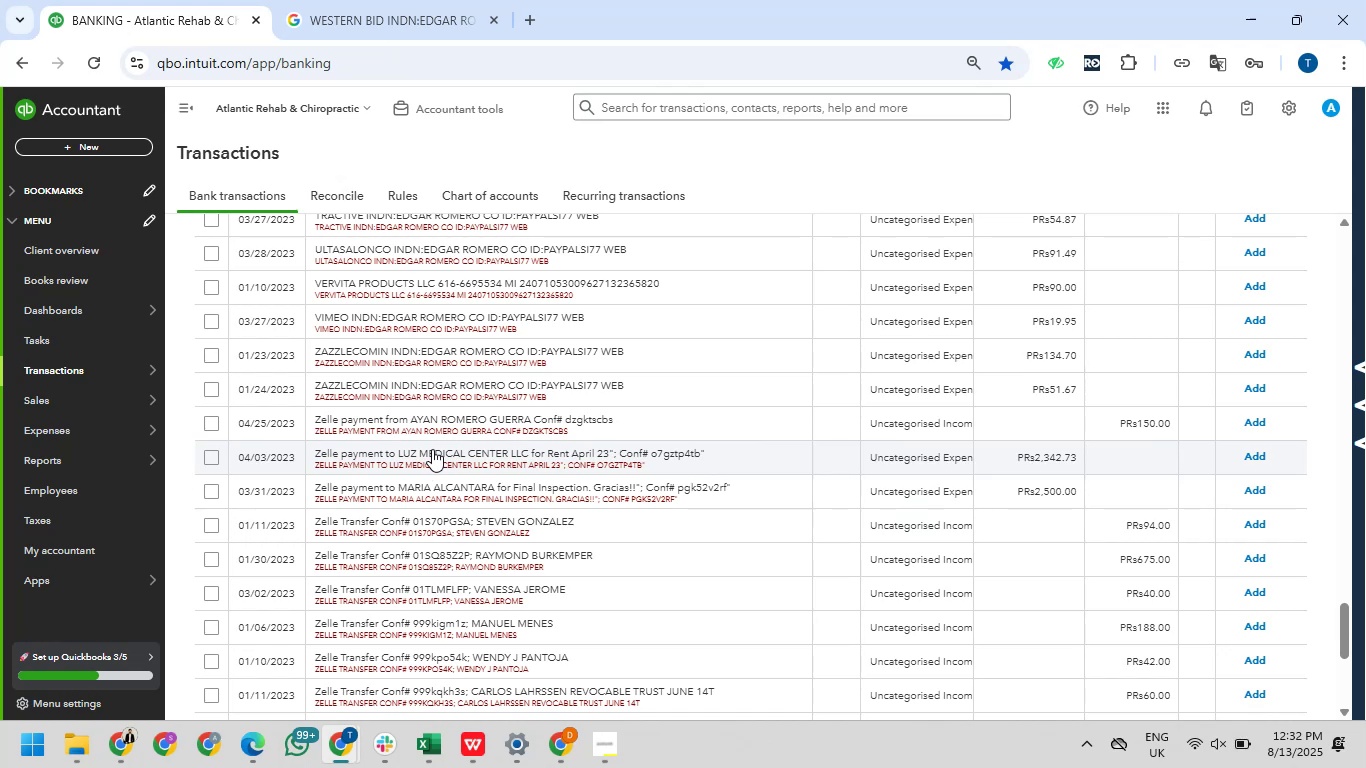 
scroll: coordinate [433, 413], scroll_direction: up, amount: 3.0
 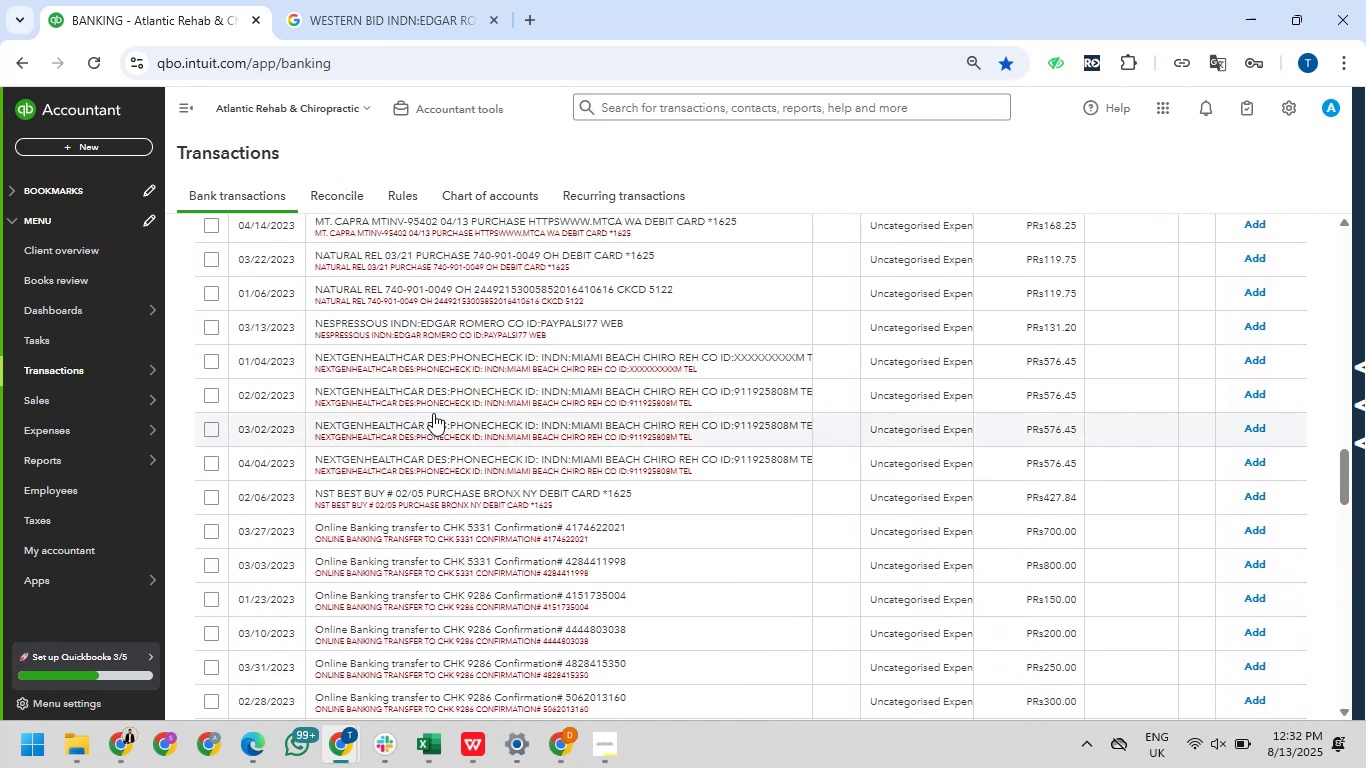 
scroll: coordinate [433, 413], scroll_direction: down, amount: 1.0
 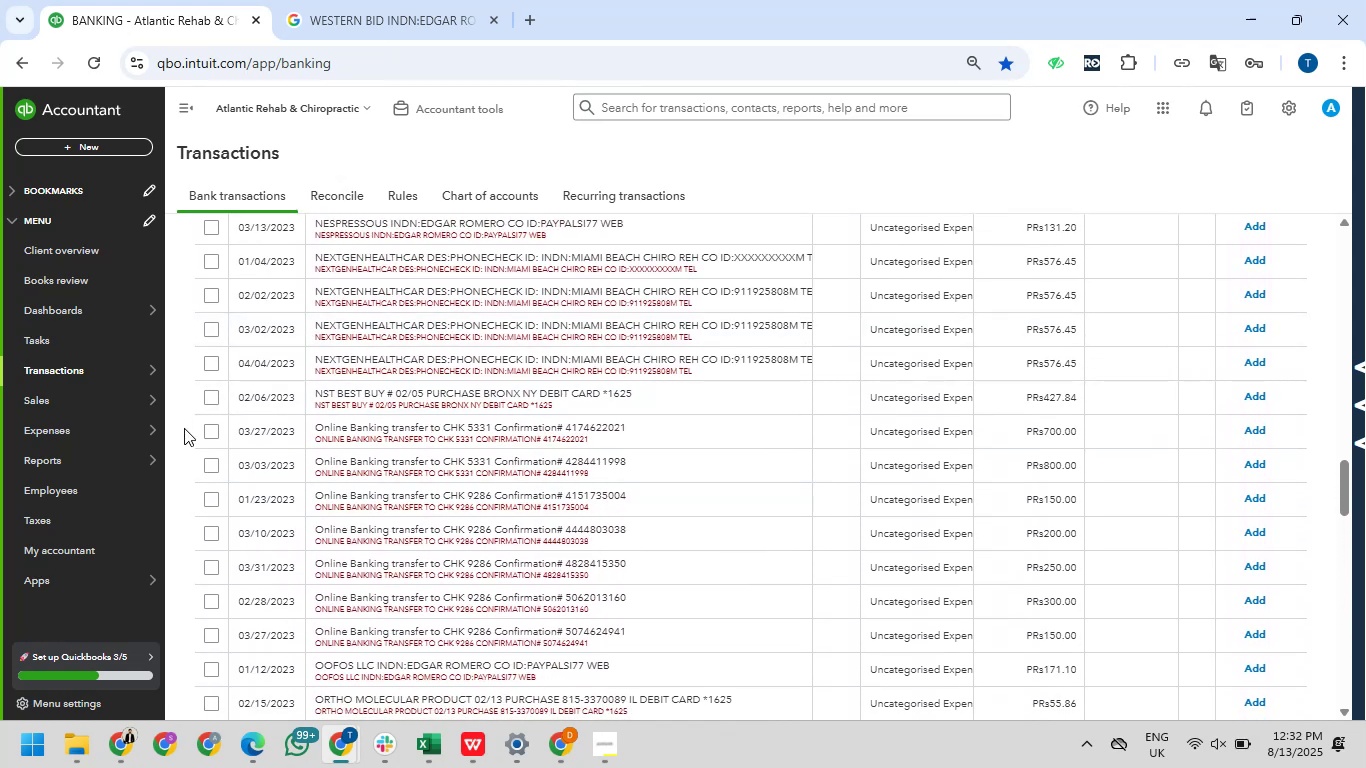 
left_click_drag(start_coordinate=[207, 428], to_coordinate=[211, 435])
 